 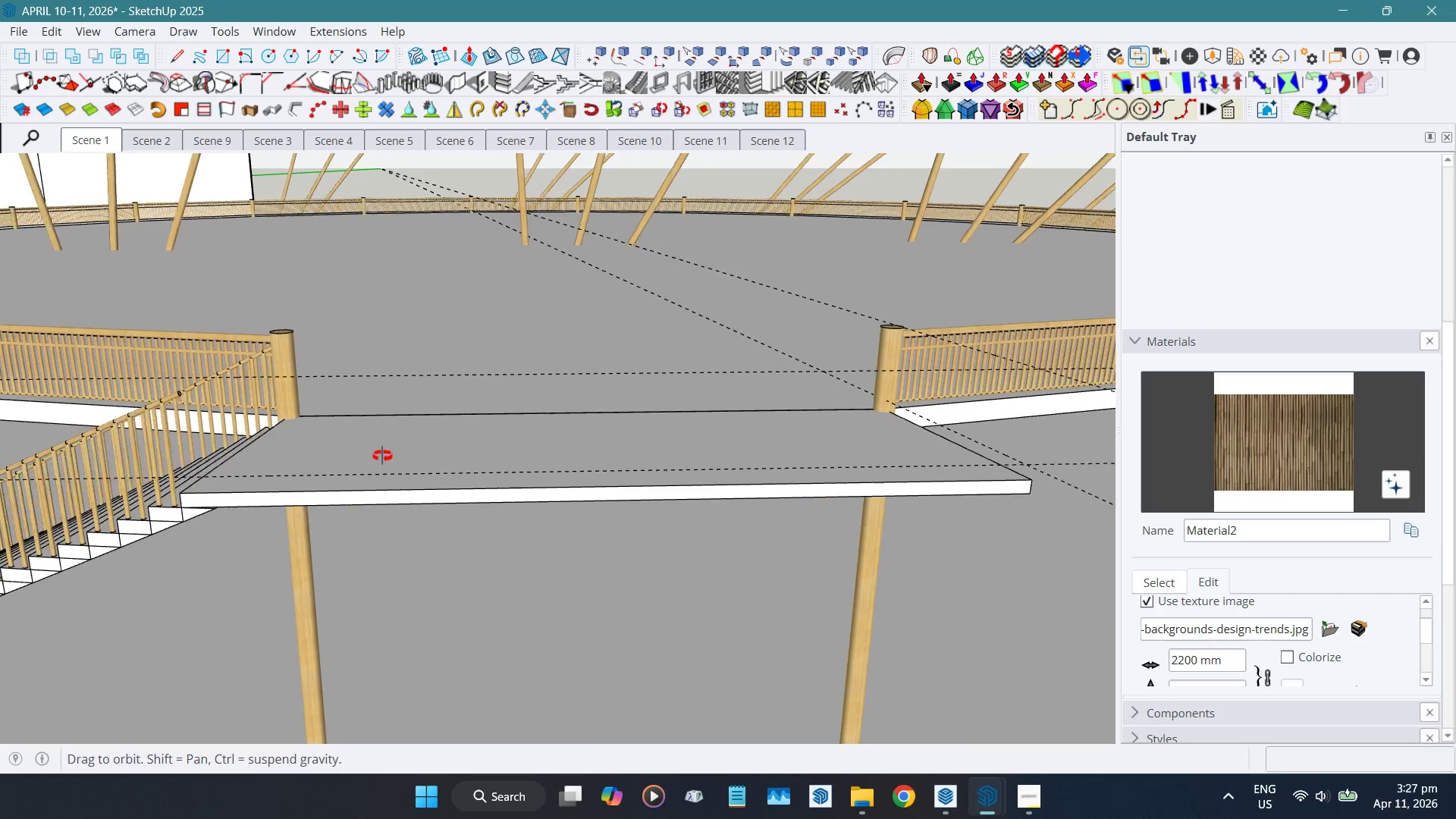 
left_click([543, 472])
 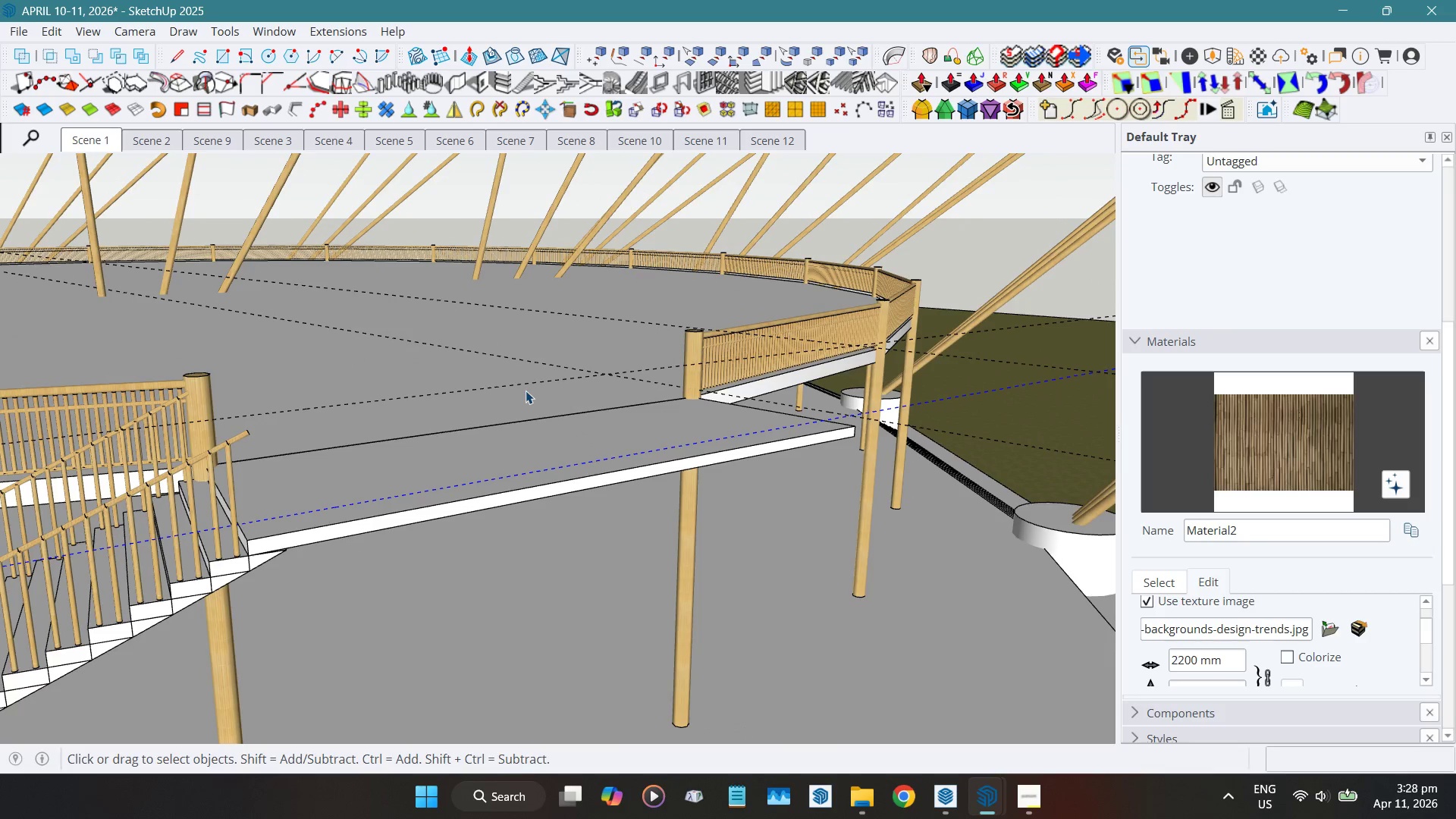 
hold_key(key=ControlLeft, duration=0.55)
left_click([526, 385])
 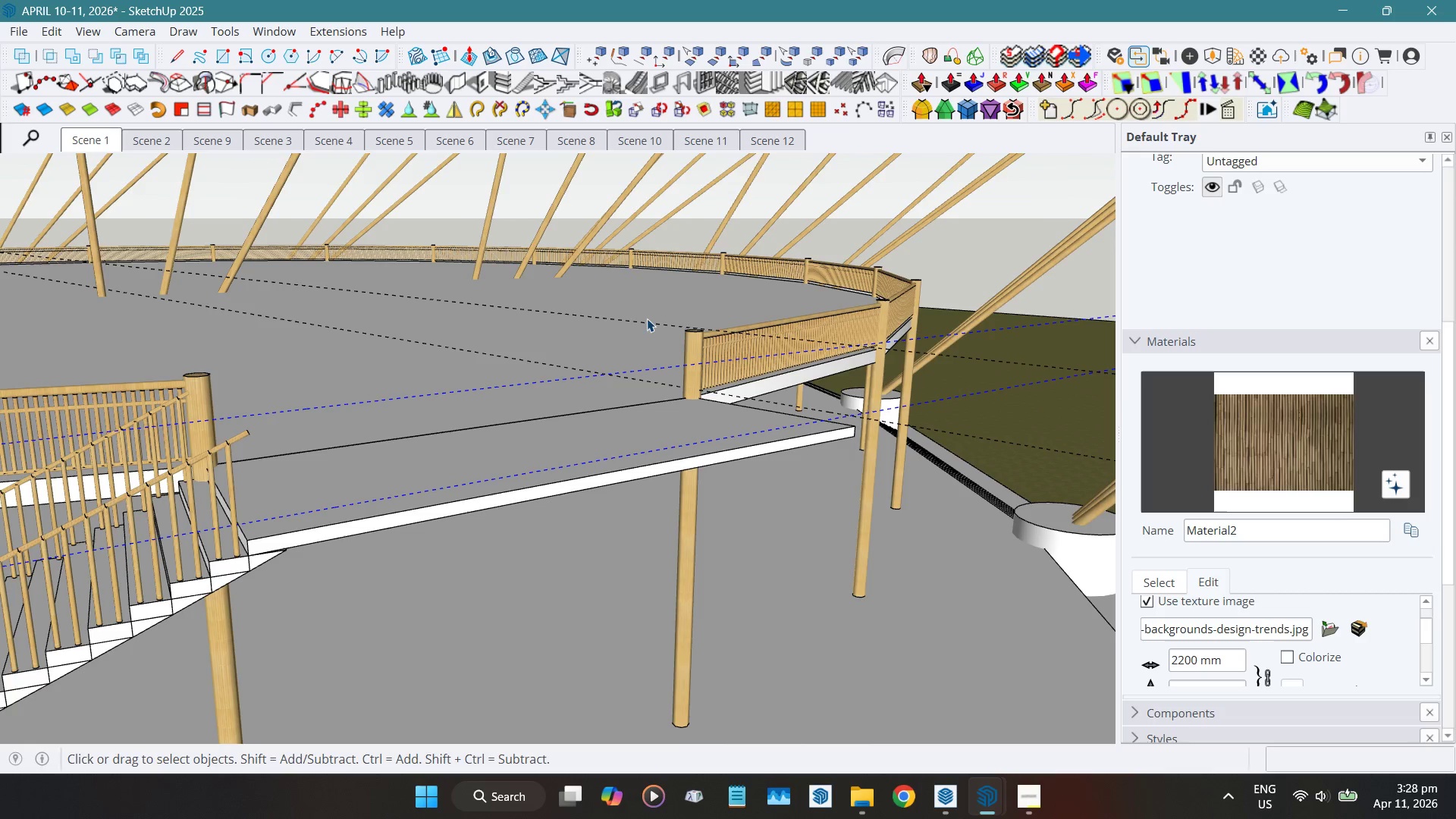 
hold_key(key=ControlLeft, duration=0.5)
left_click([639, 322])
 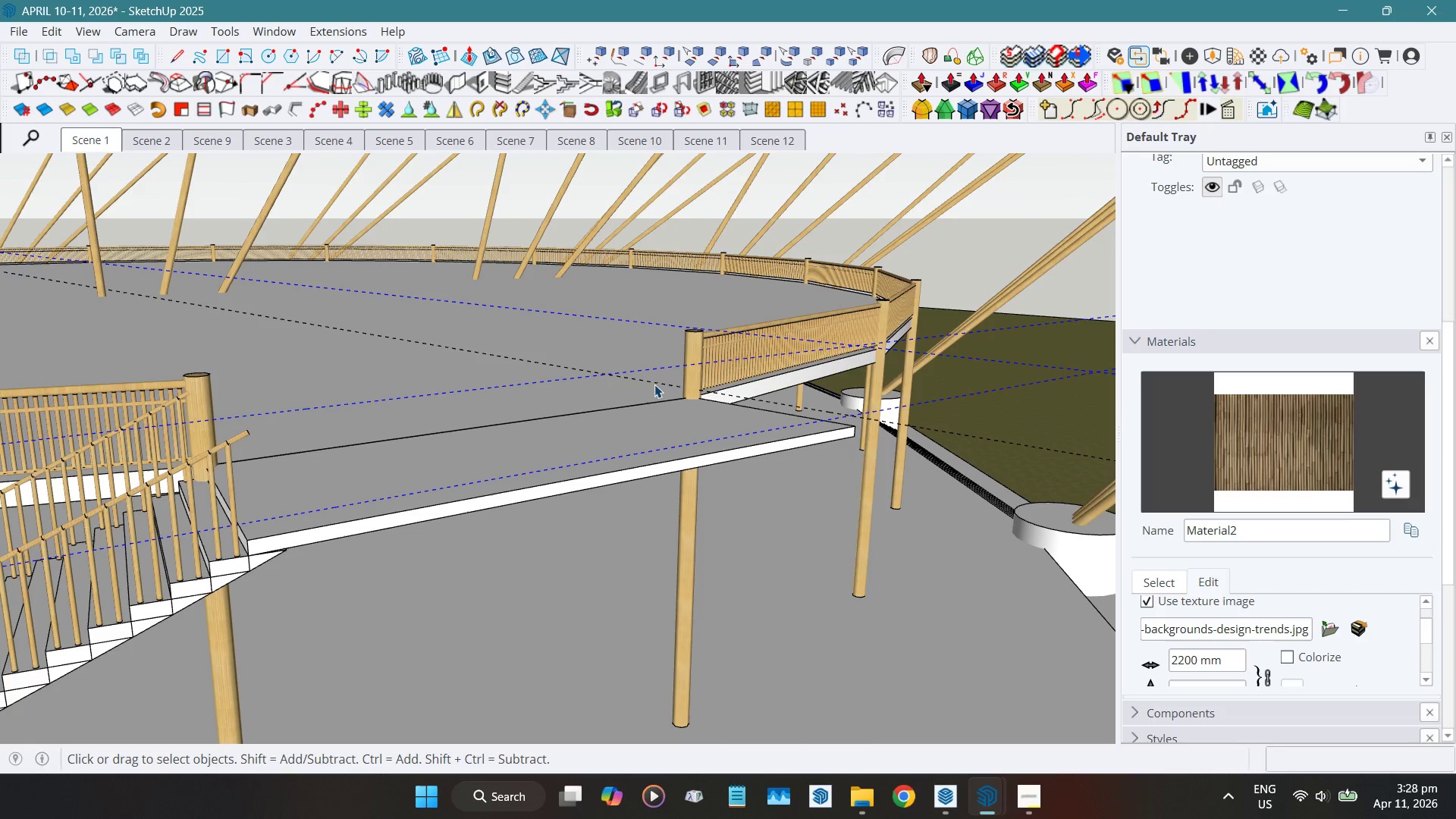 
hold_key(key=ControlLeft, duration=0.91)
left_click([654, 384])
 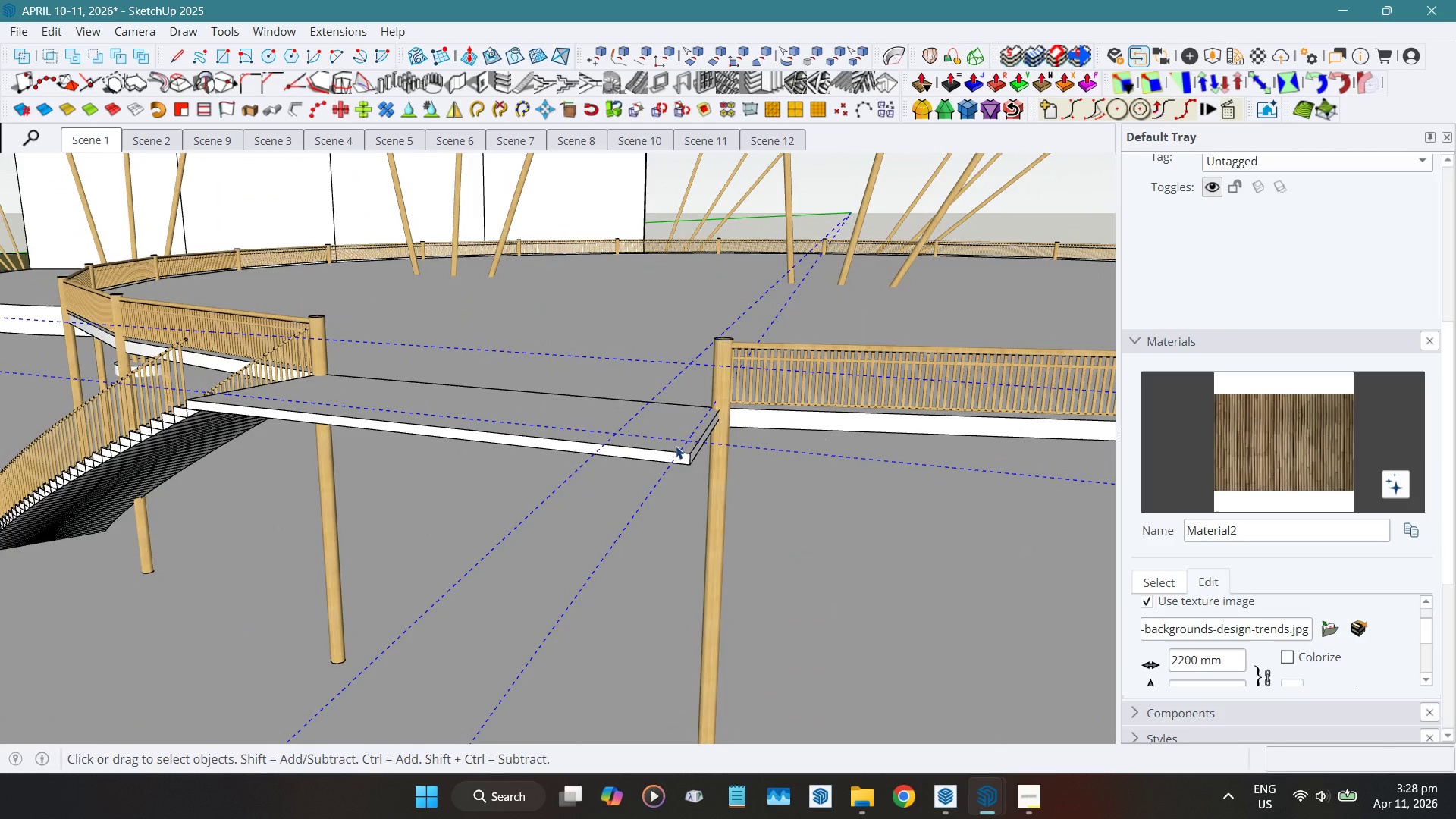 
scroll: coordinate [498, 331], scroll_direction: up, amount: 10.0
 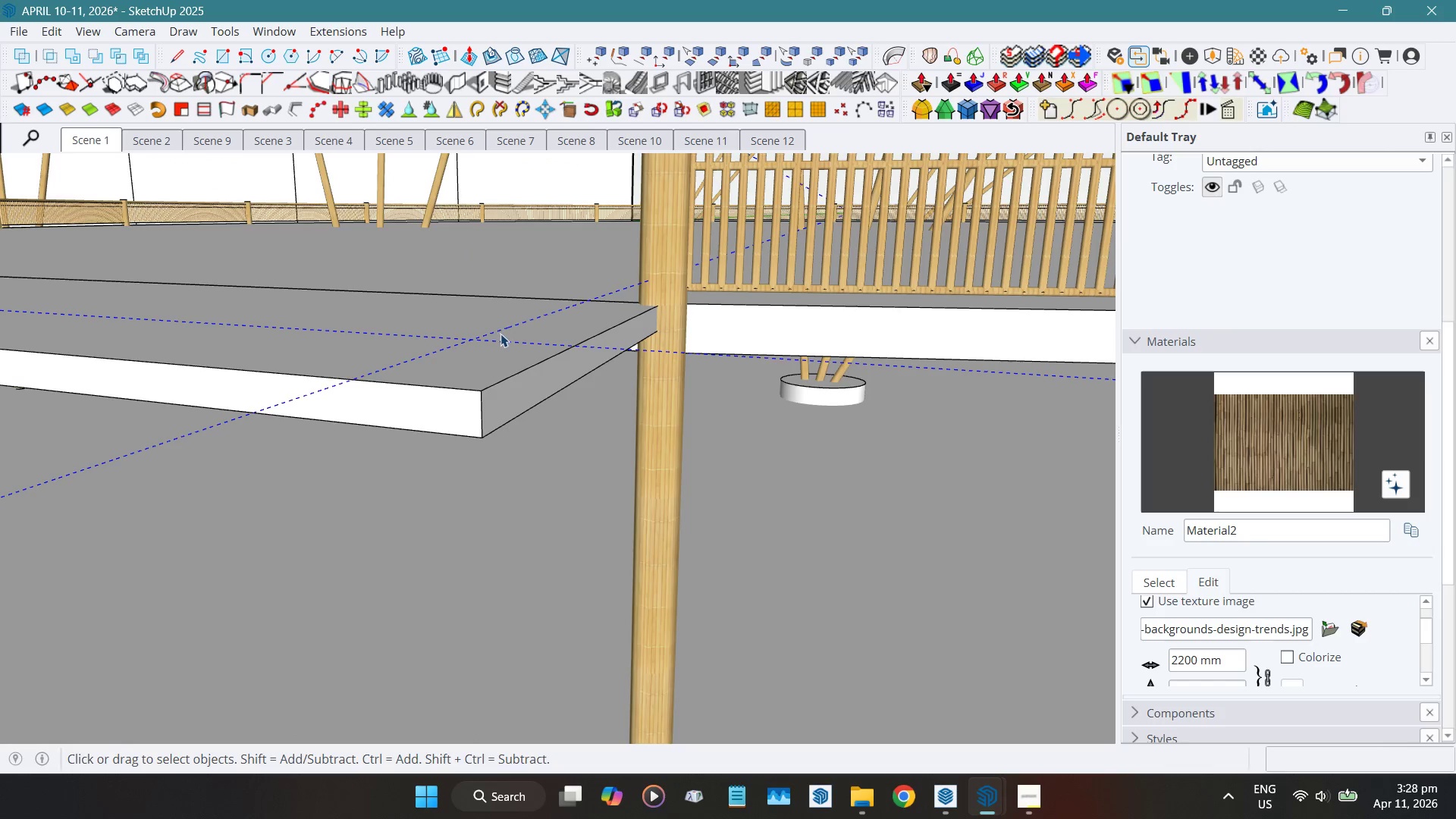 
key(Shift+W)
 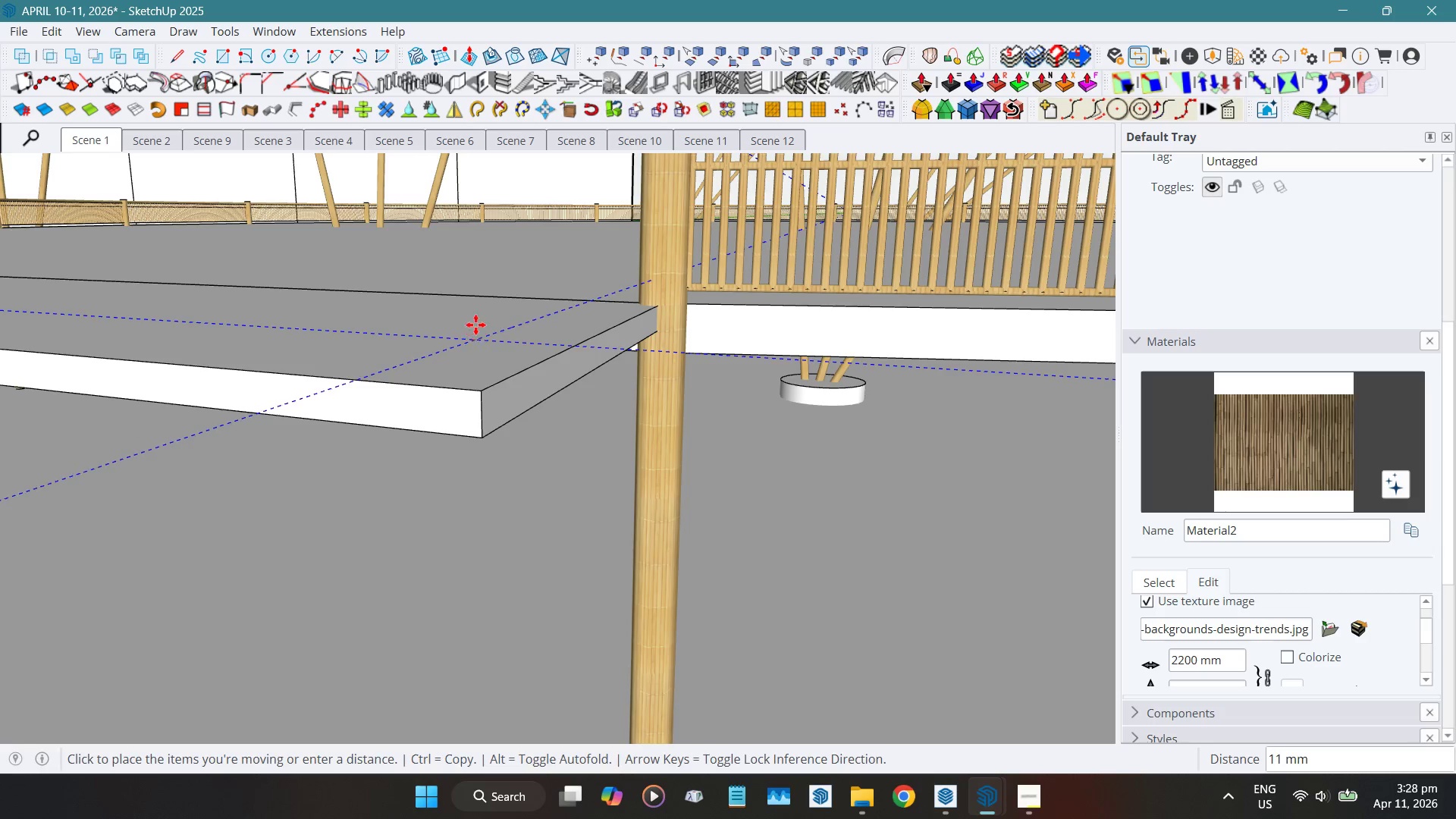 
hold_key(key=ShiftLeft, duration=1.23)
 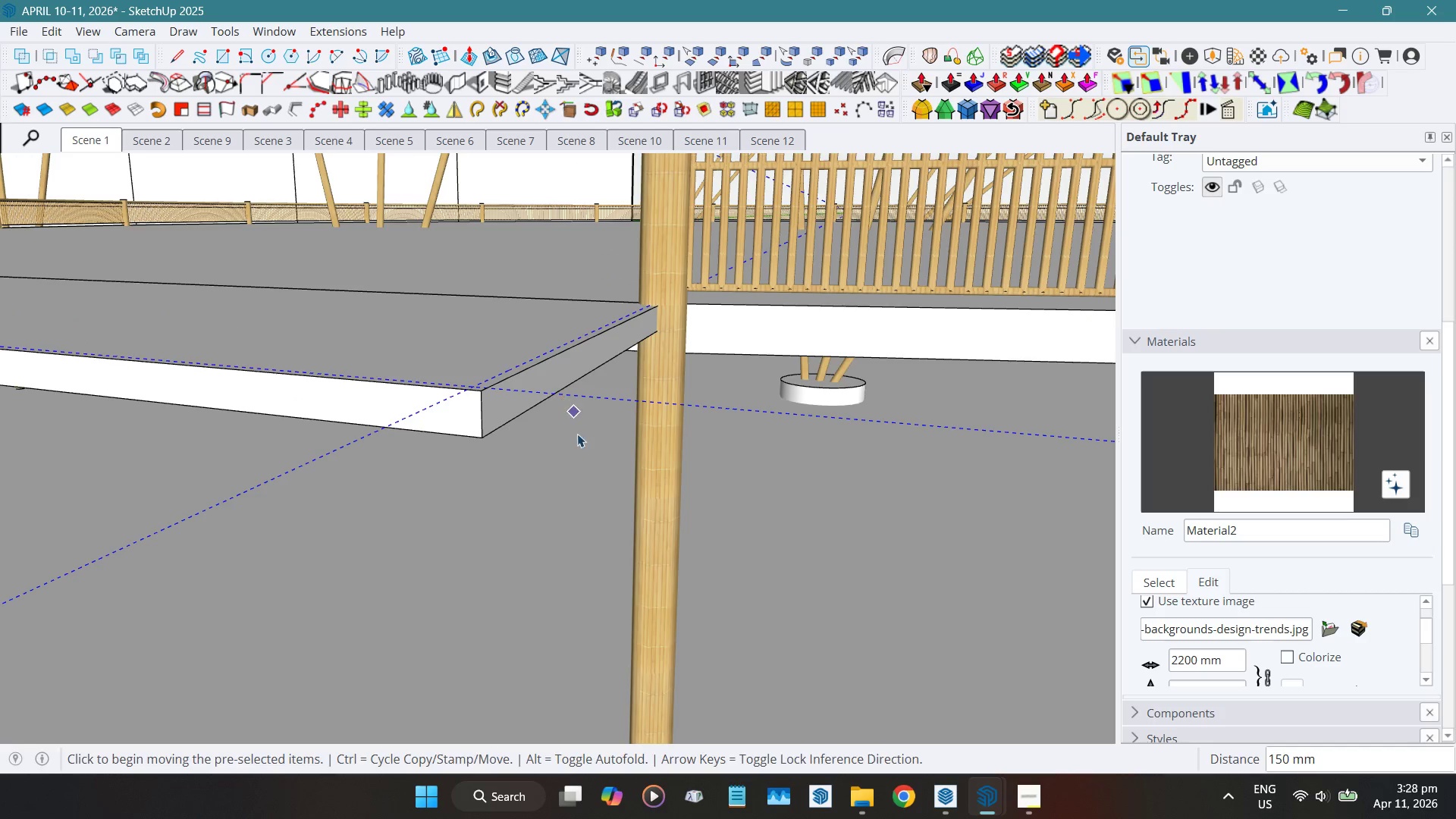 
key(Space)
 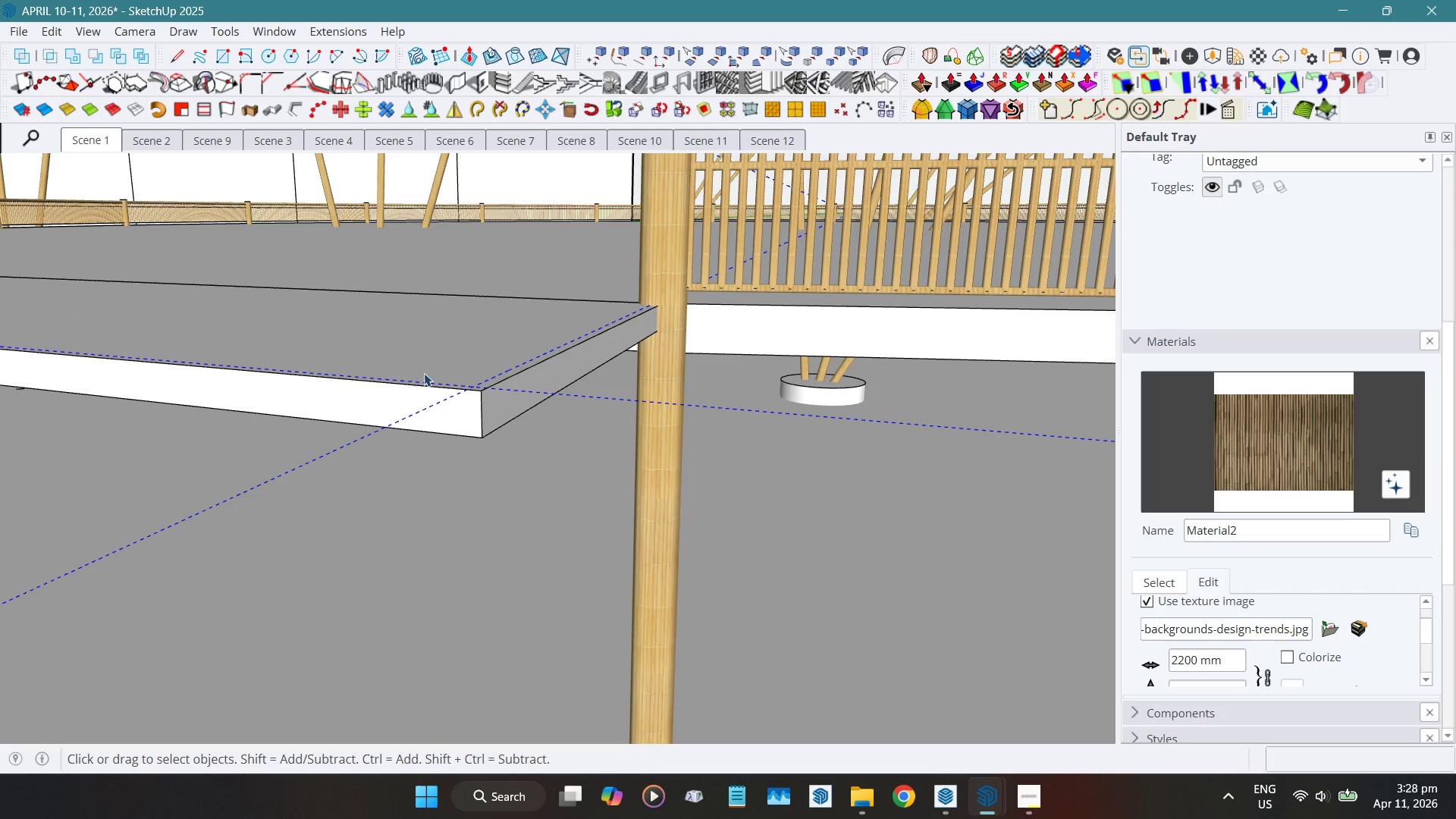 
hold_key(key=ShiftLeft, duration=0.66)
 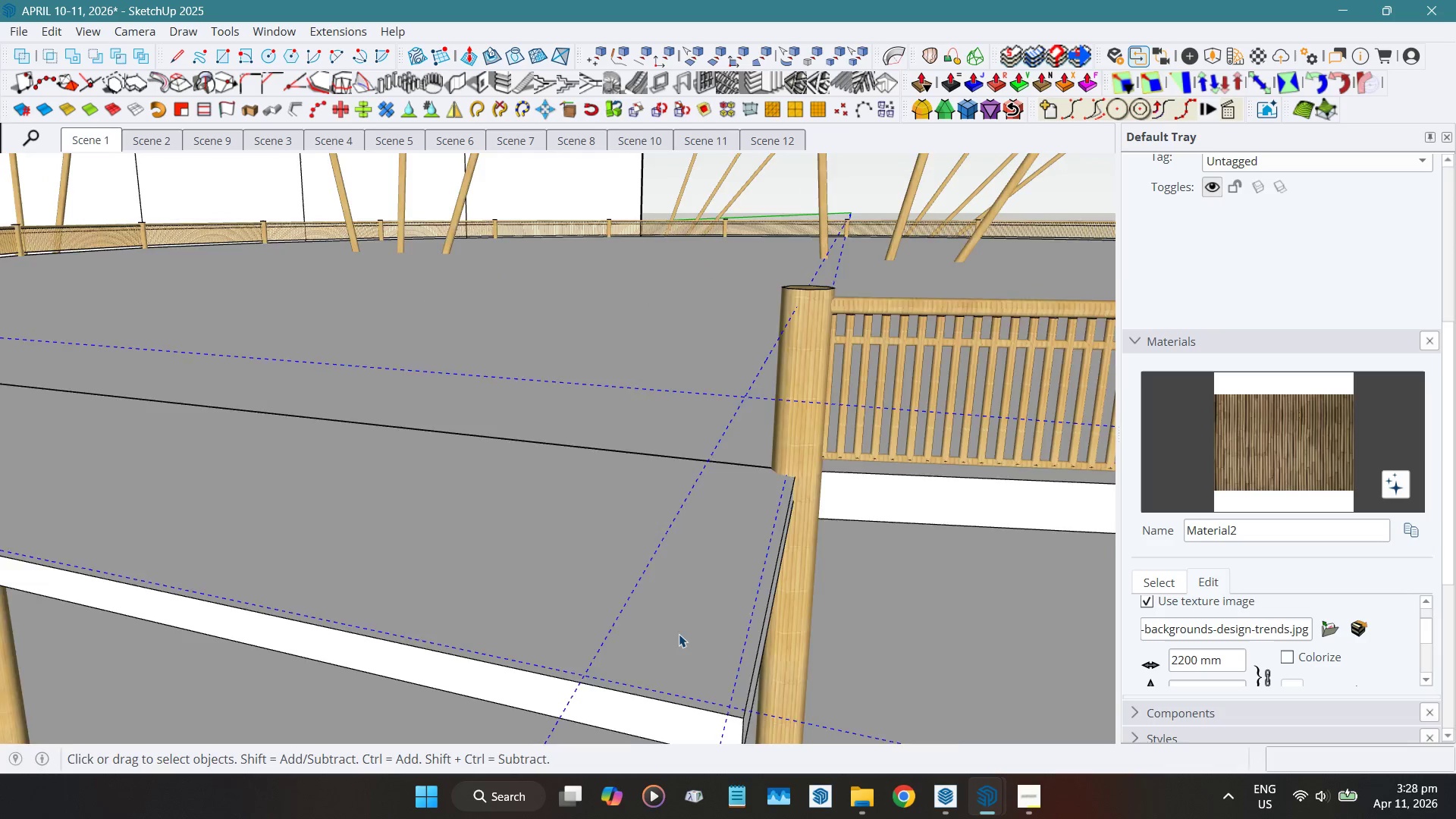 
hold_key(key=ShiftLeft, duration=0.69)
 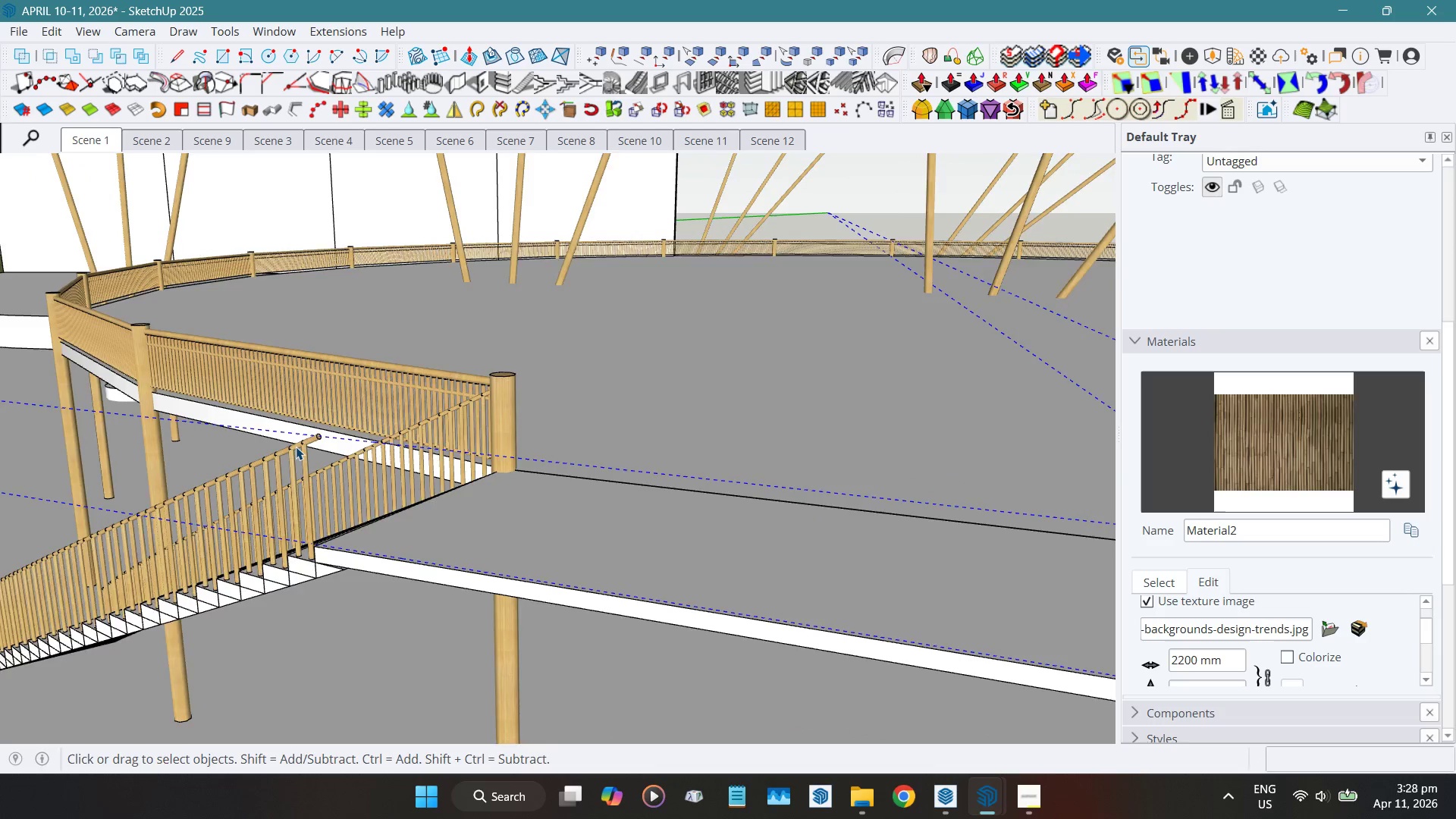 
scroll: coordinate [679, 635], scroll_direction: down, amount: 5.0
 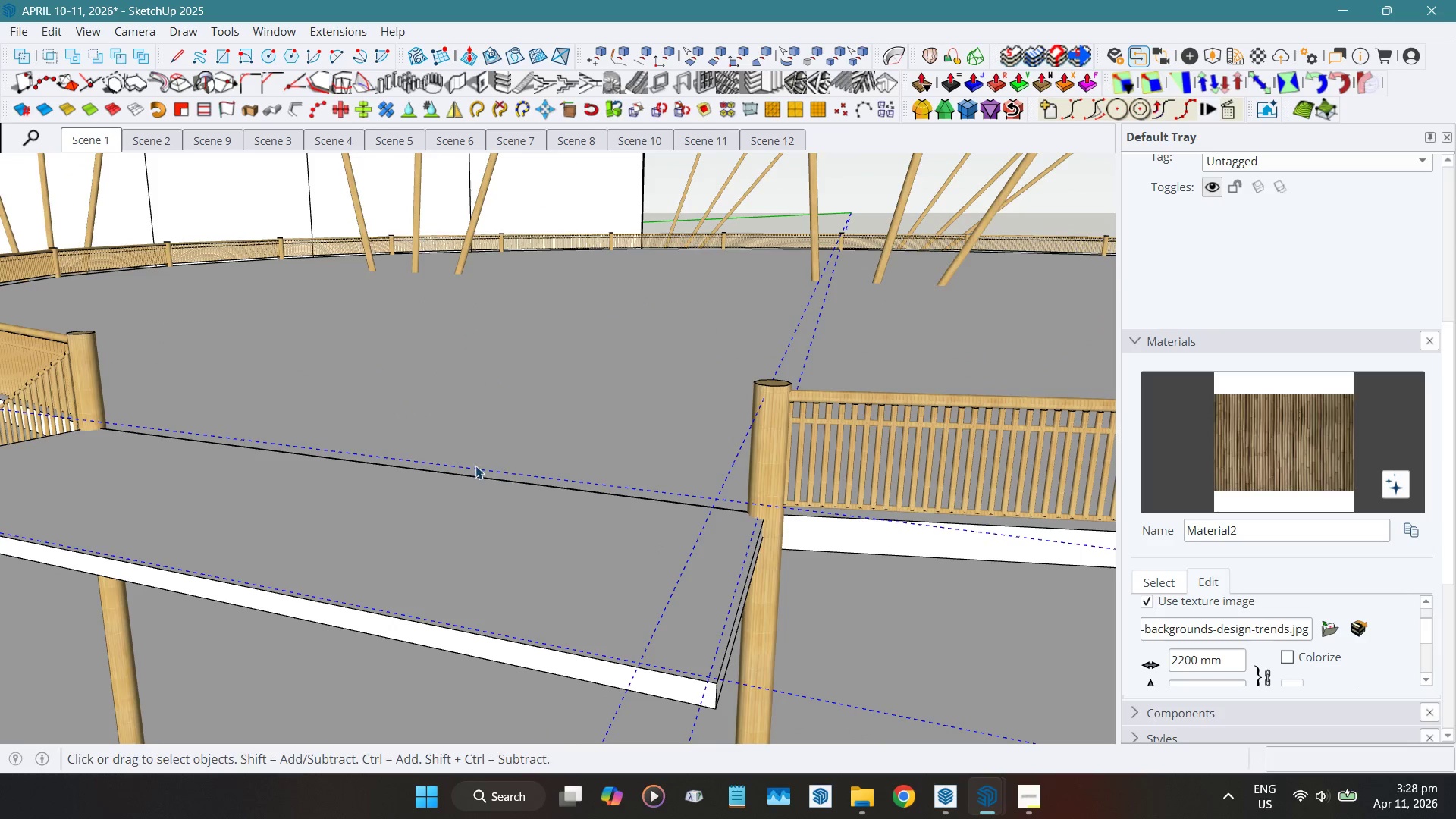 
scroll: coordinate [390, 488], scroll_direction: up, amount: 24.0
 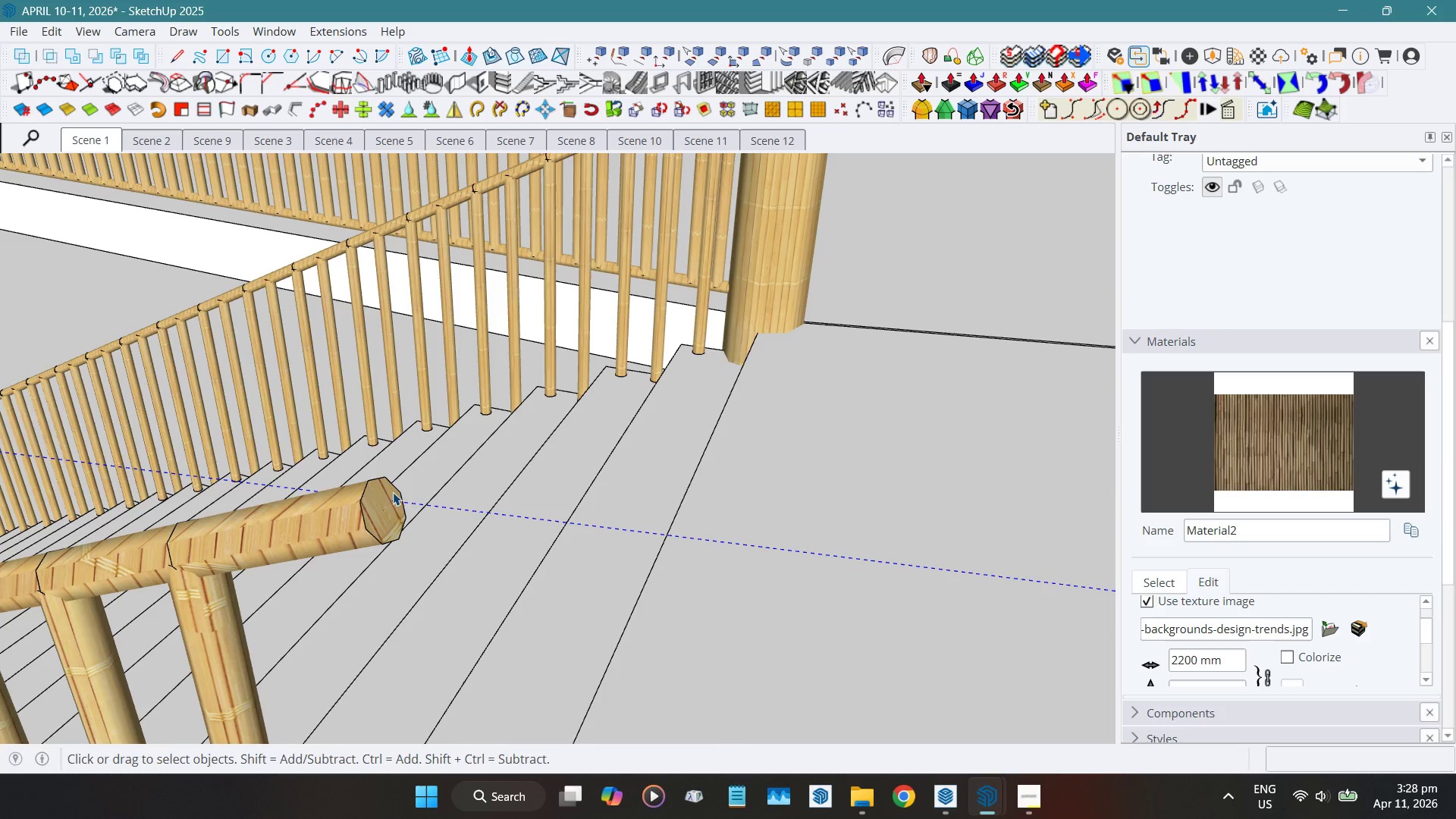 
key(Shift+F)
 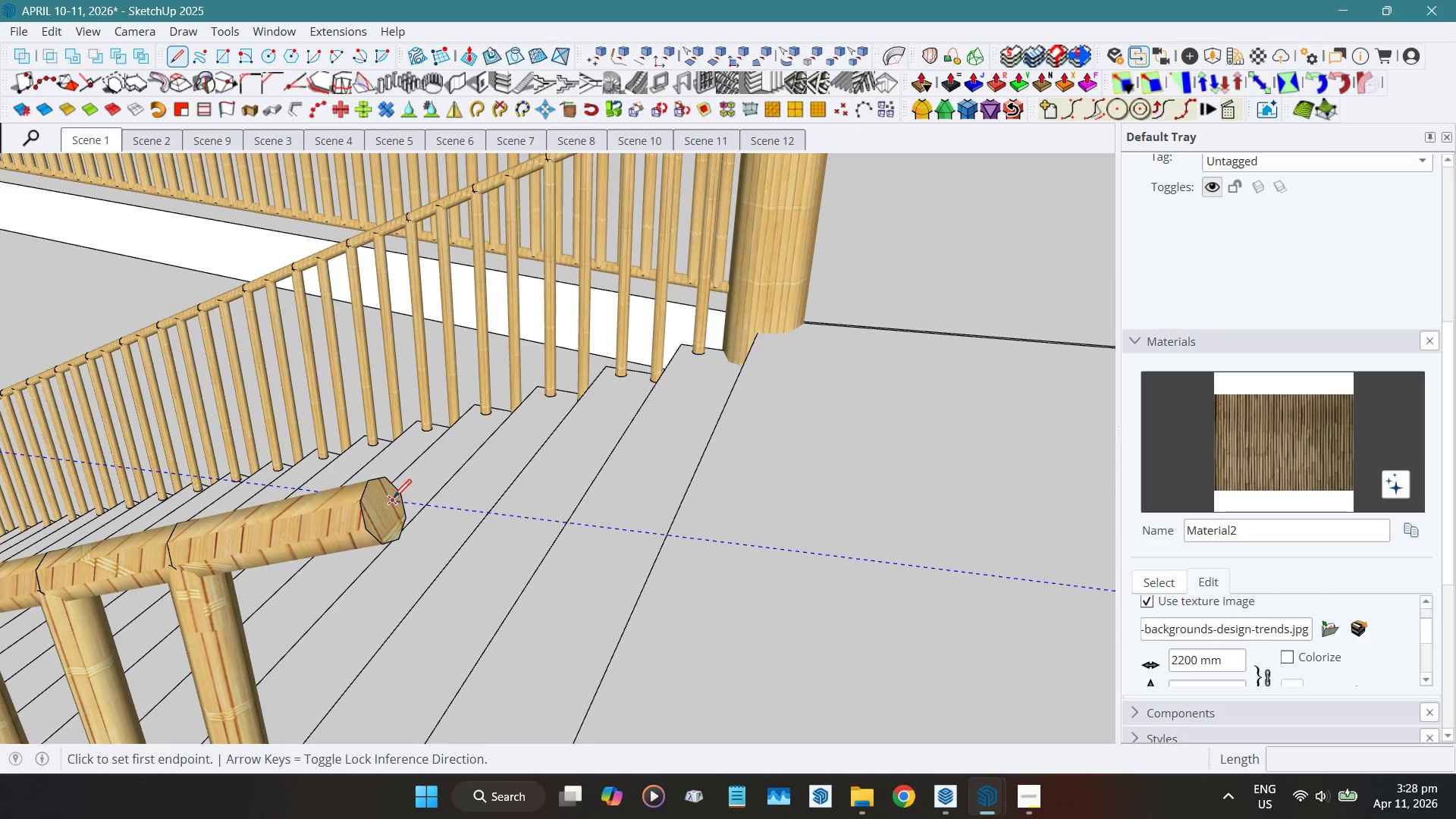 
left_click([394, 499])
 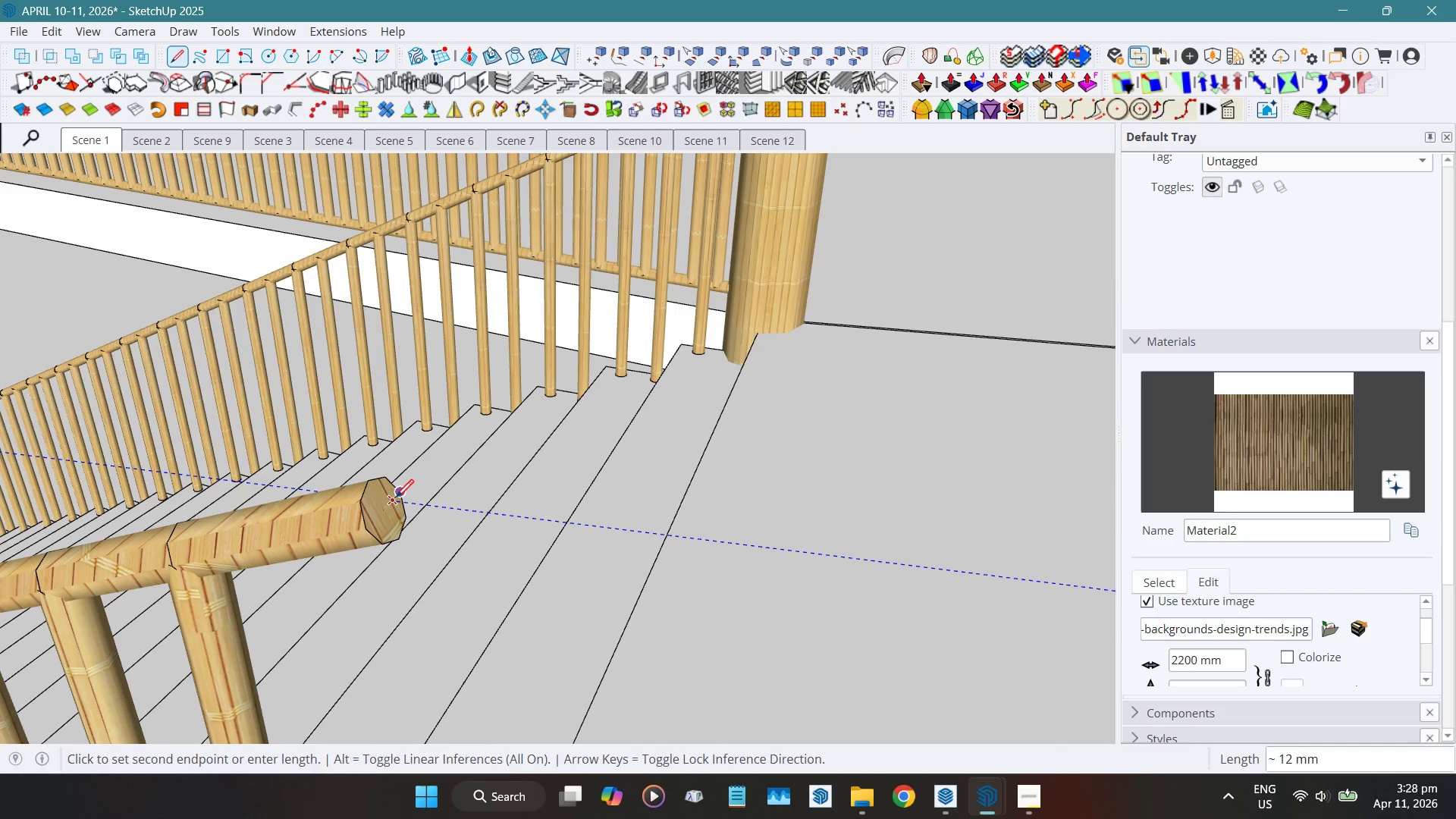 
hold_key(key=ShiftLeft, duration=1.05)
 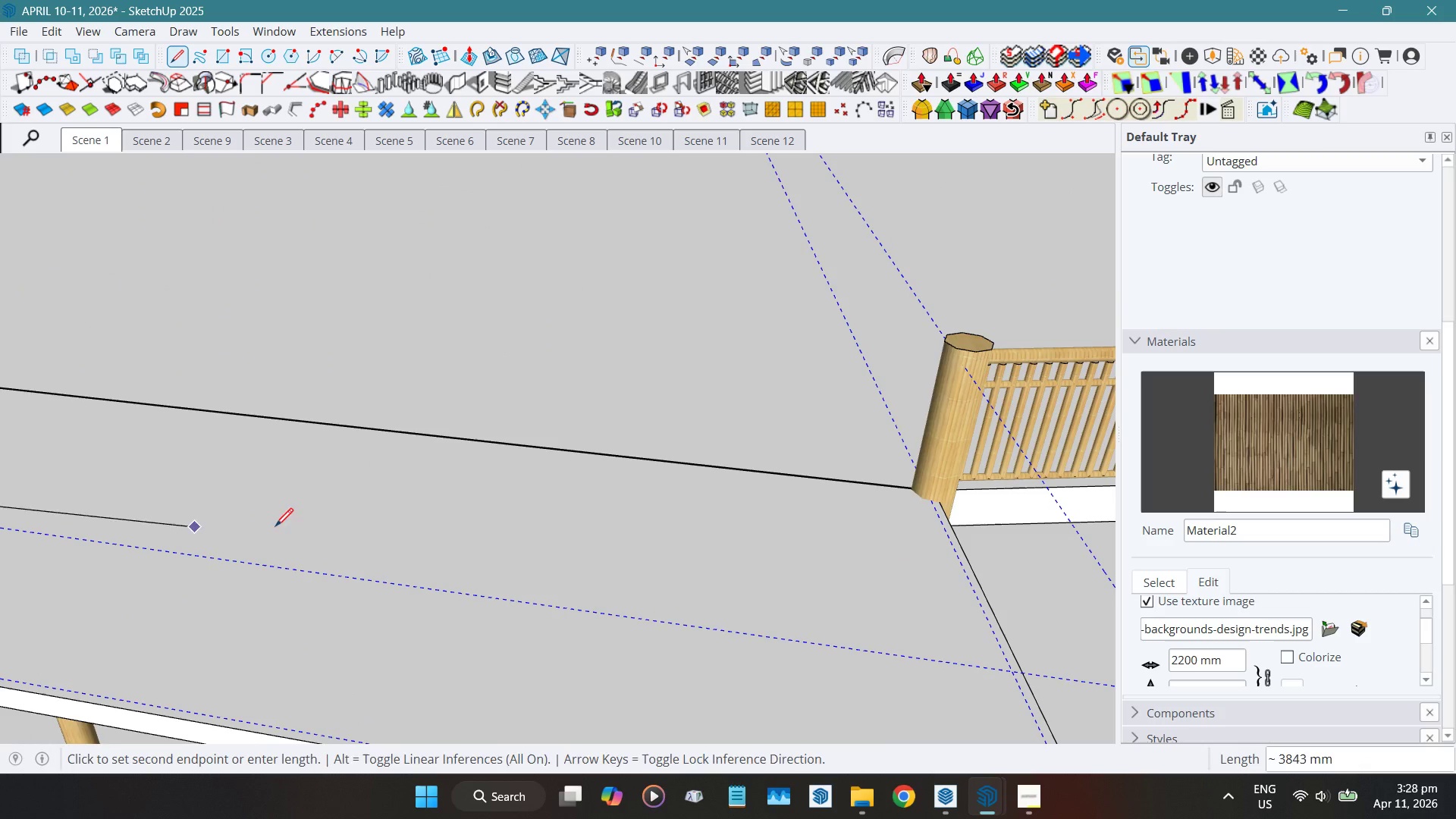 
scroll: coordinate [401, 497], scroll_direction: down, amount: 22.0
 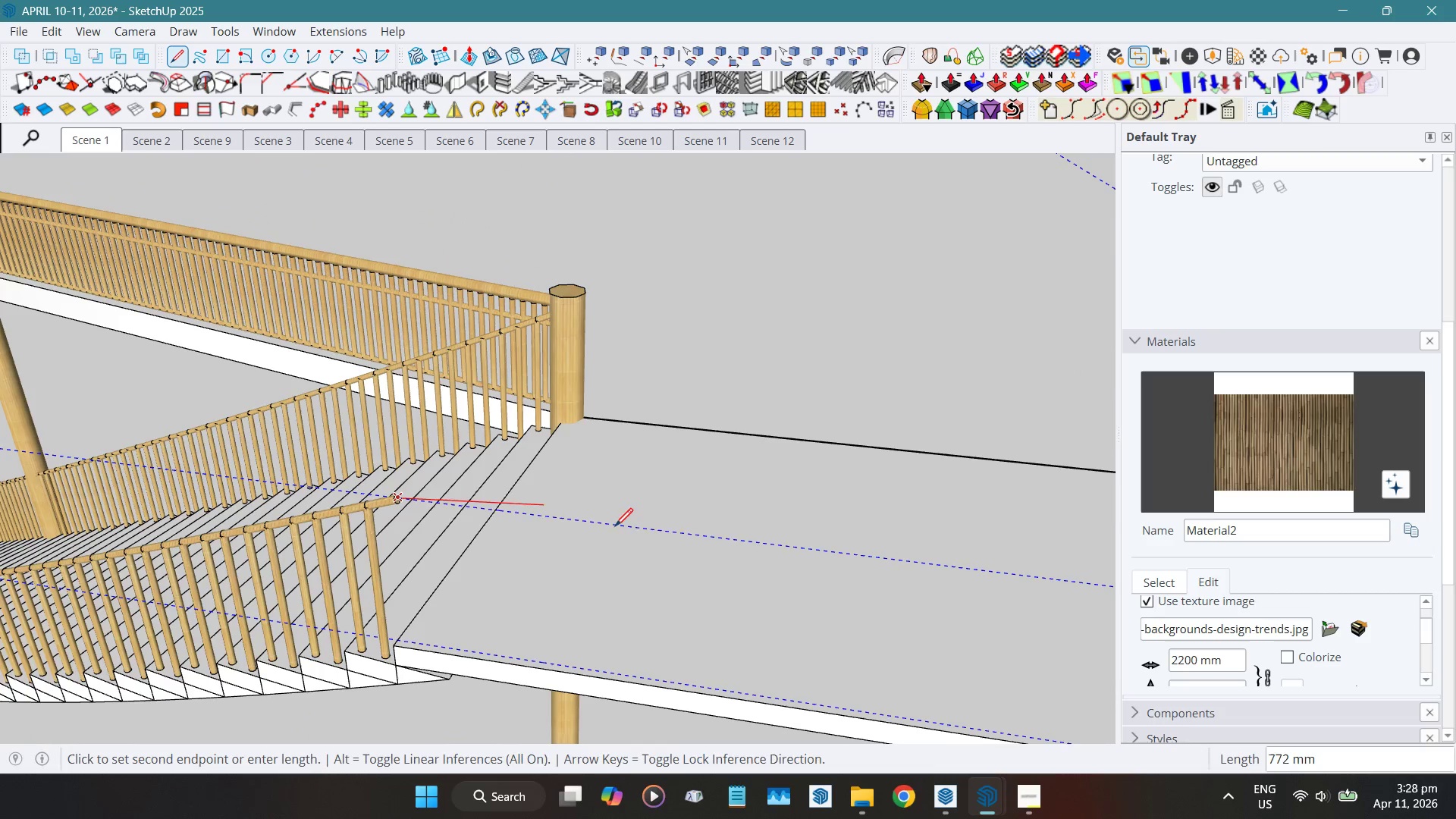 
hold_key(key=ShiftLeft, duration=1.5)
 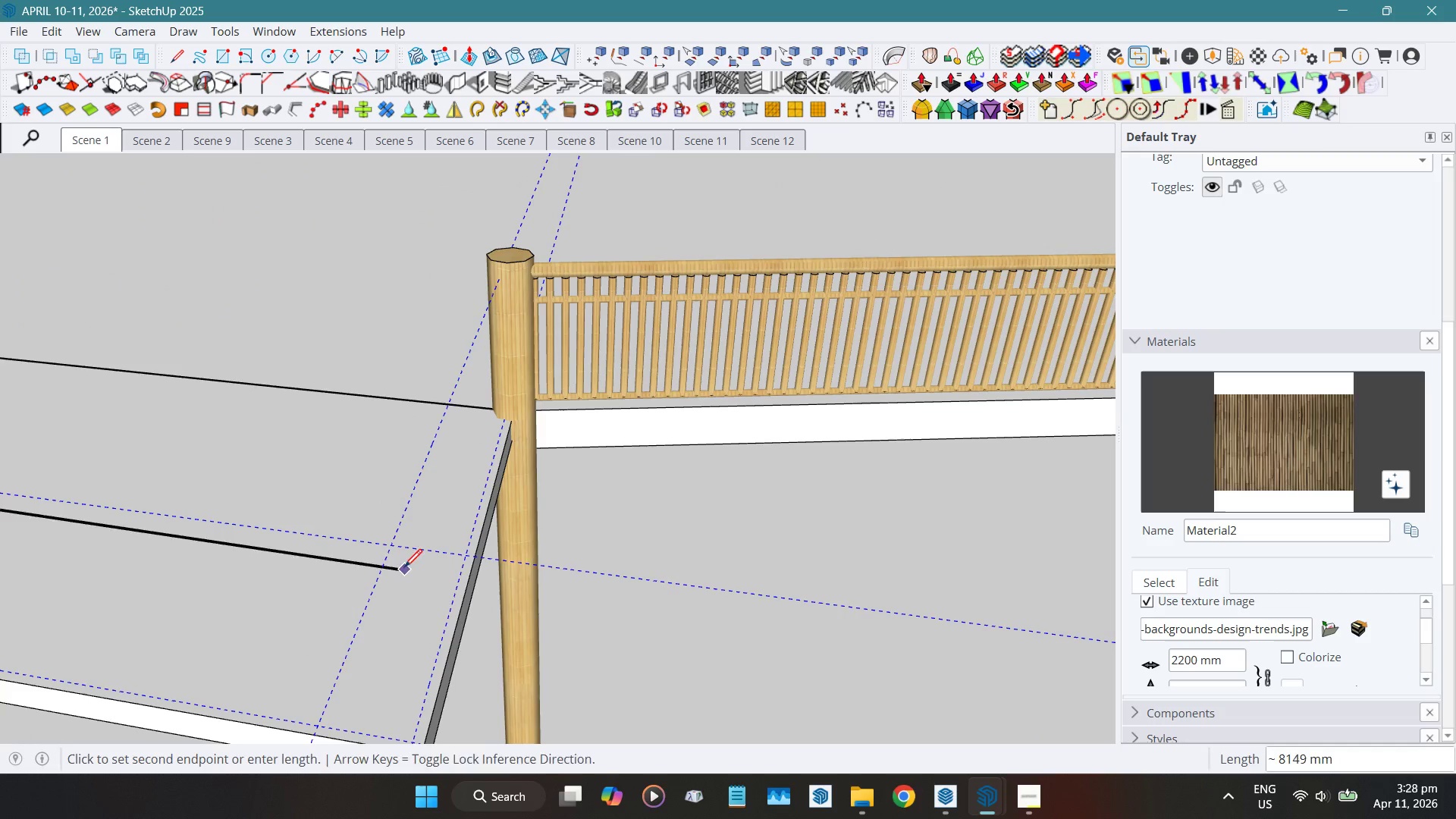 
key(Shift+ShiftLeft)
 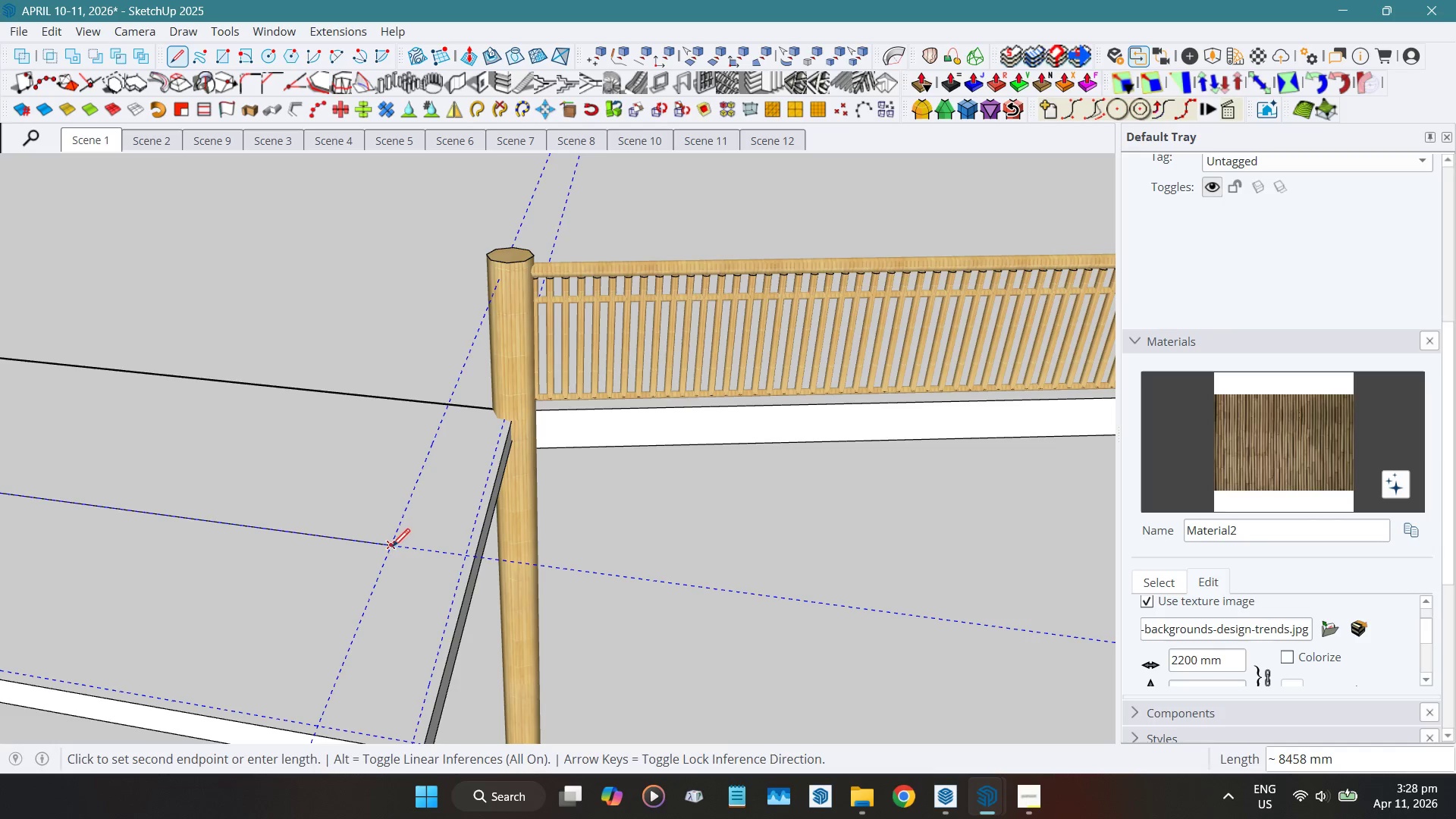 
hold_key(key=ShiftLeft, duration=0.72)
 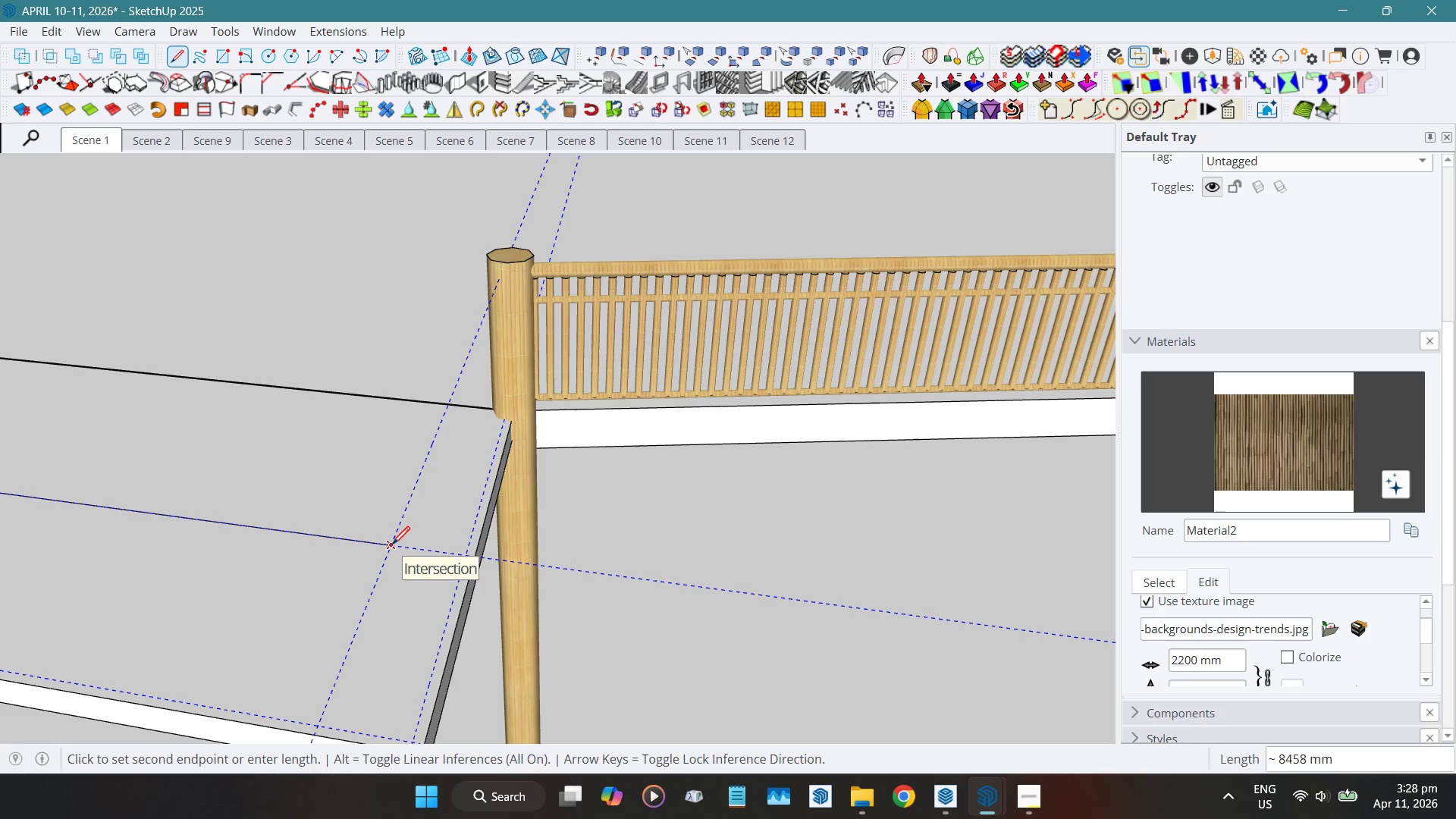 
left_click([392, 546])
 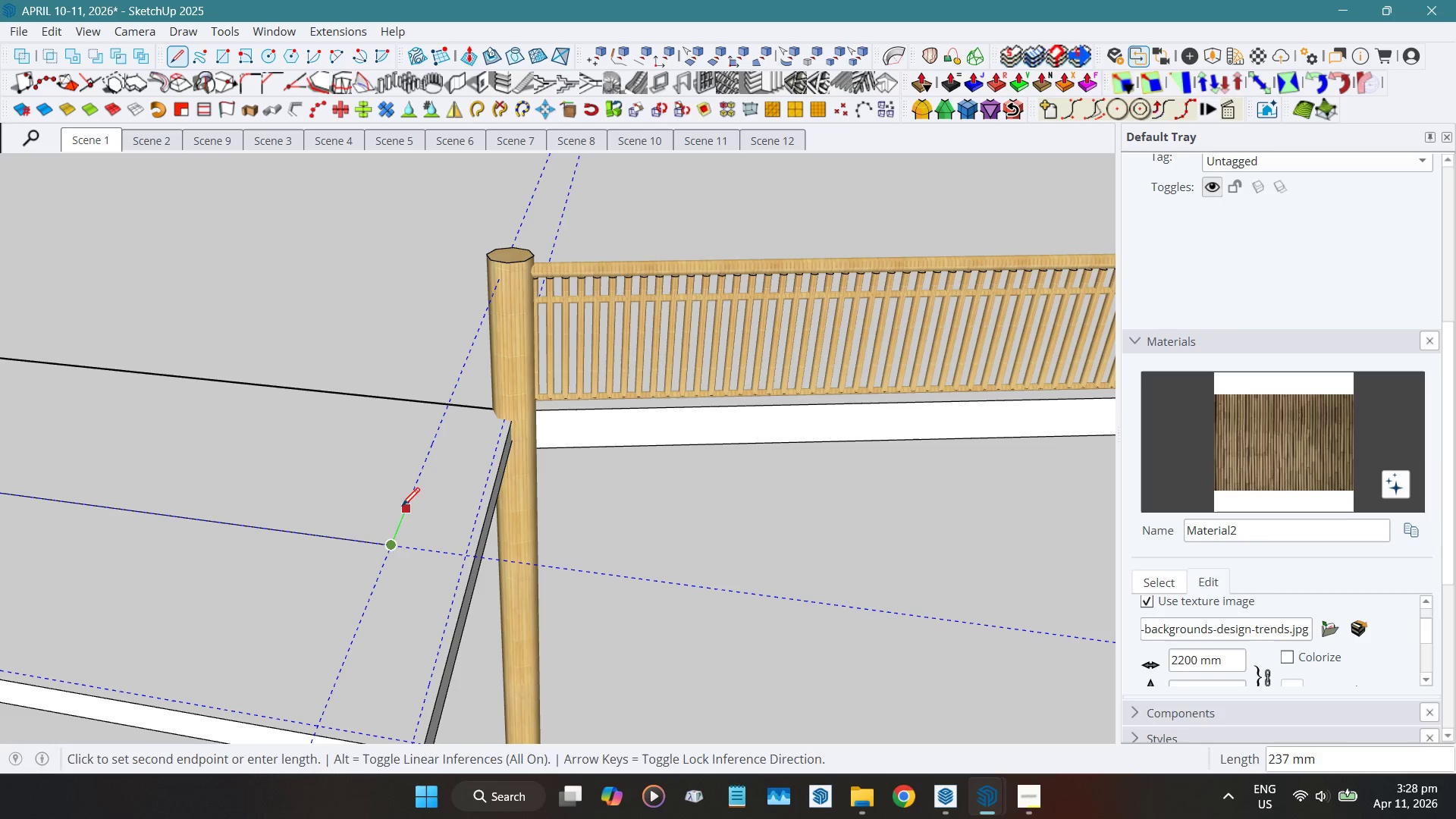 
hold_key(key=ShiftLeft, duration=1.51)
 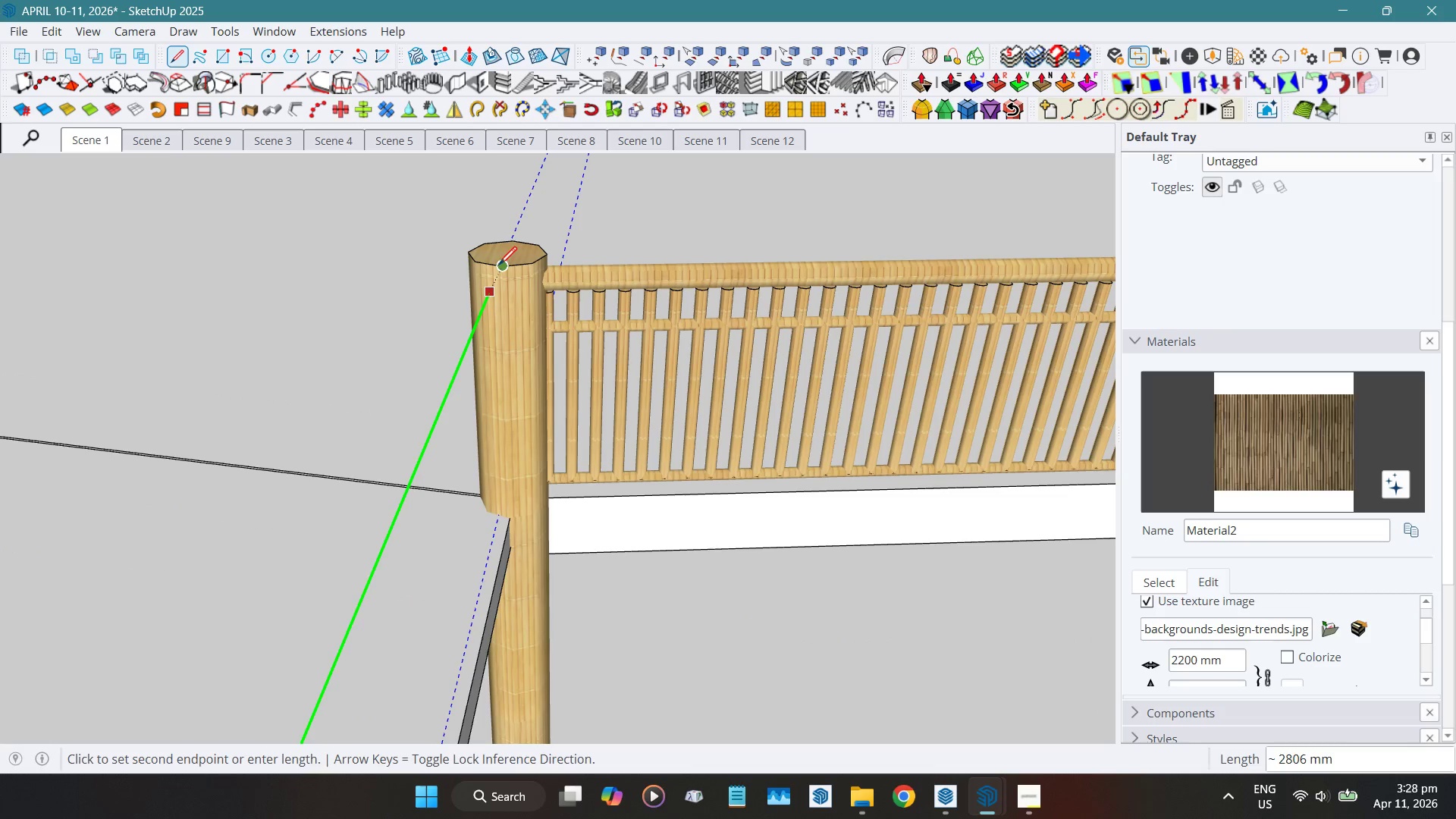 
hold_key(key=ShiftLeft, duration=1.5)
 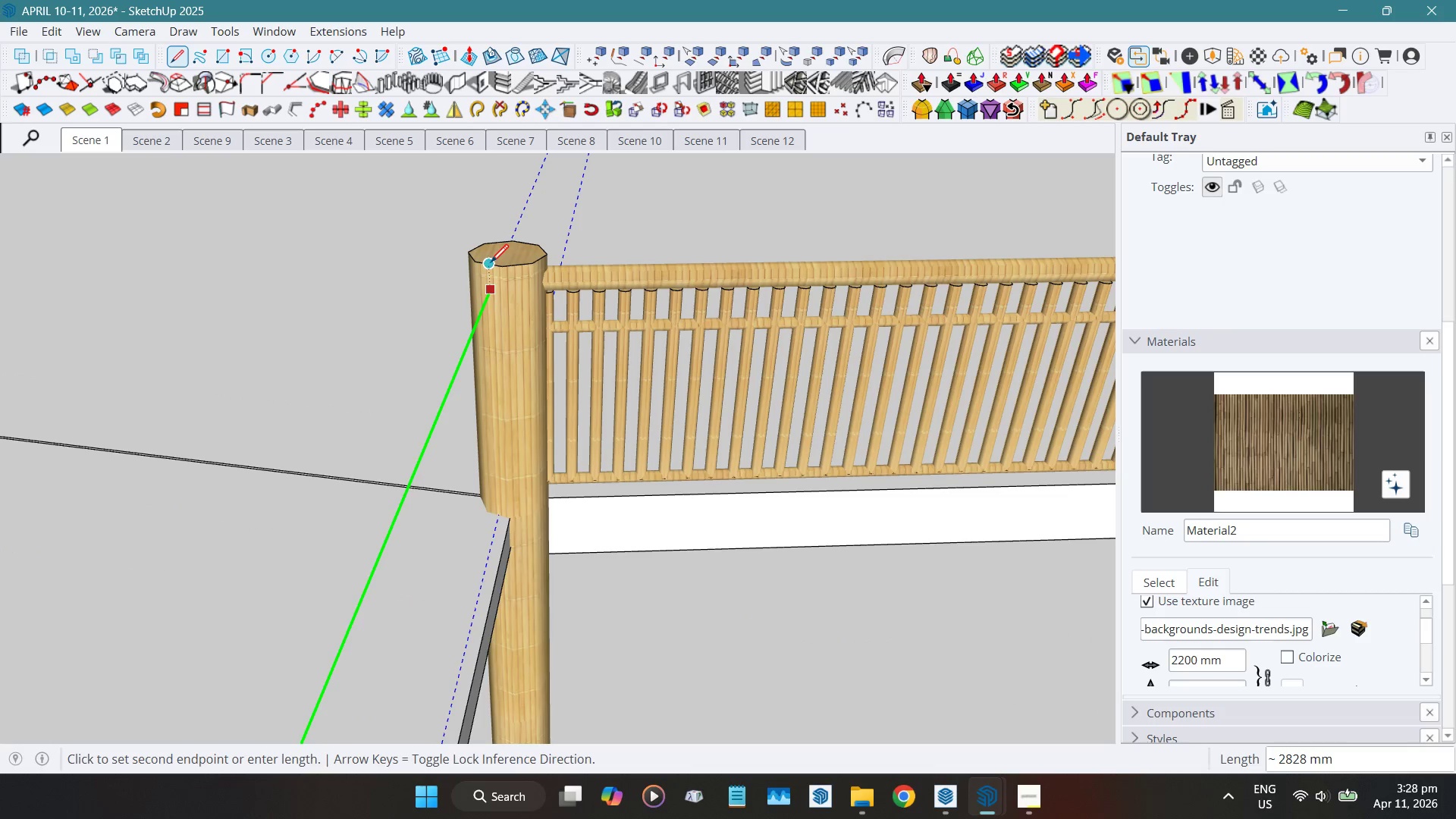 
scroll: coordinate [513, 257], scroll_direction: up, amount: 5.0
 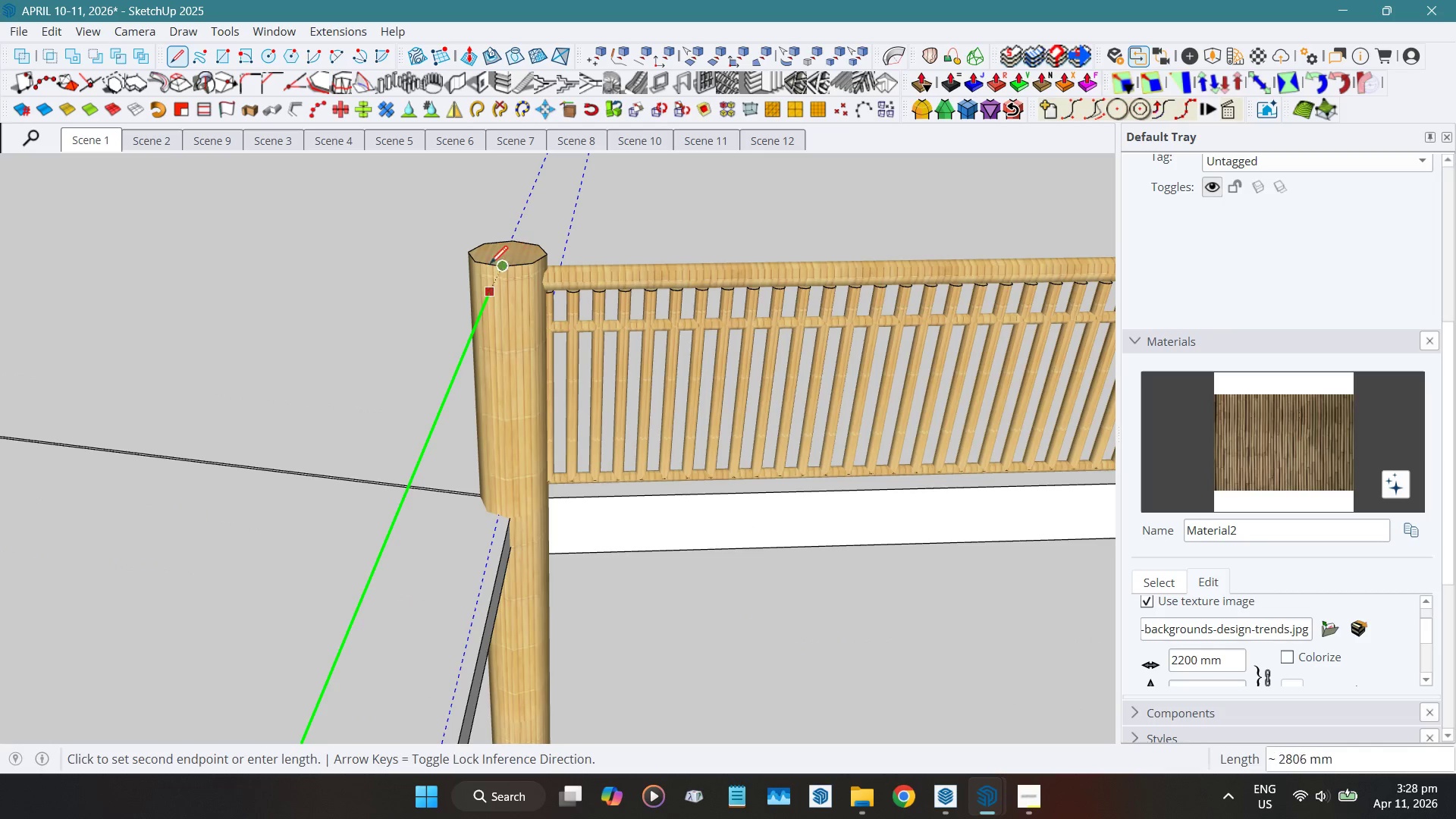 
hold_key(key=ShiftLeft, duration=1.28)
left_click([491, 264])
 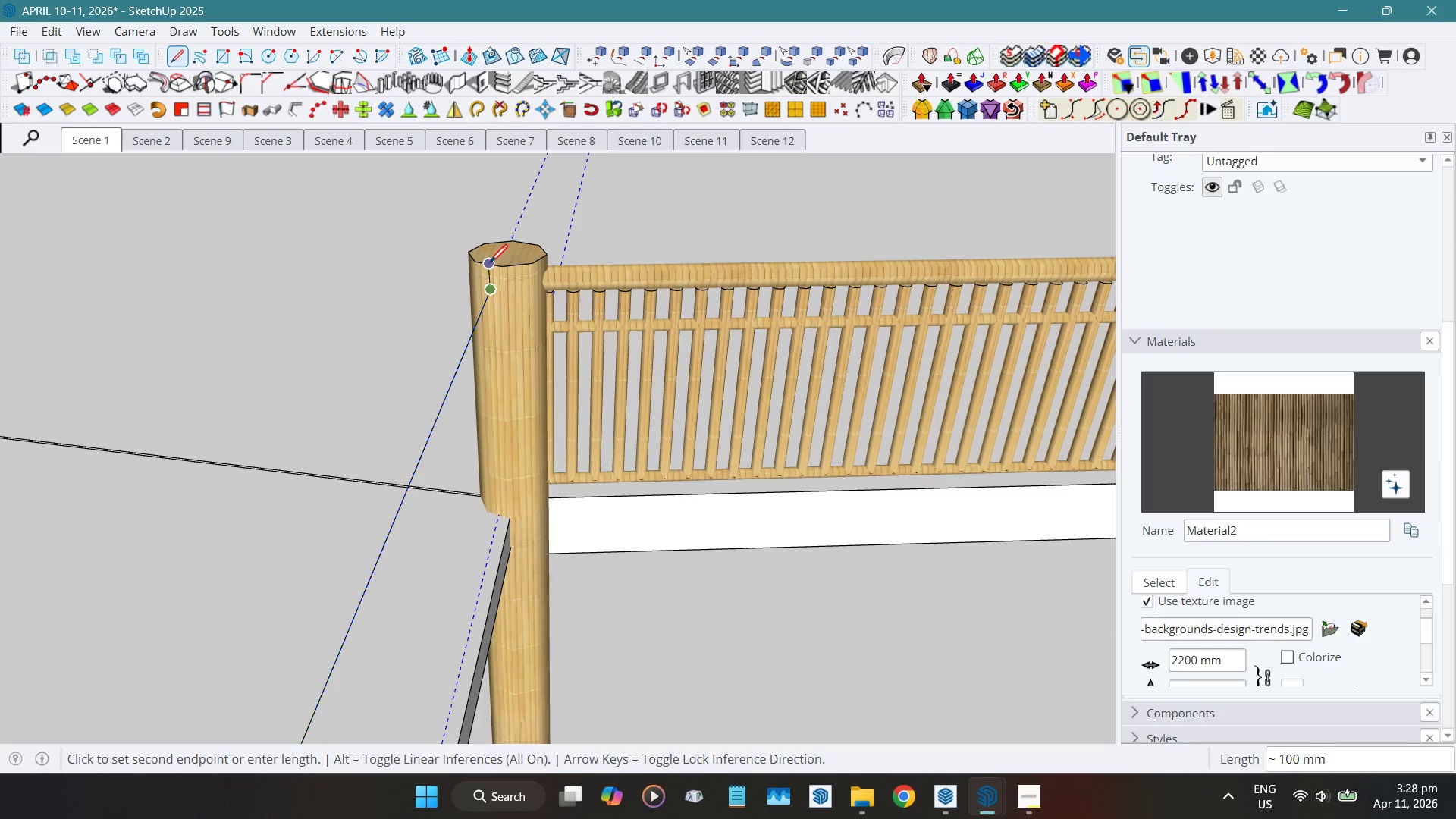 
key(Space)
 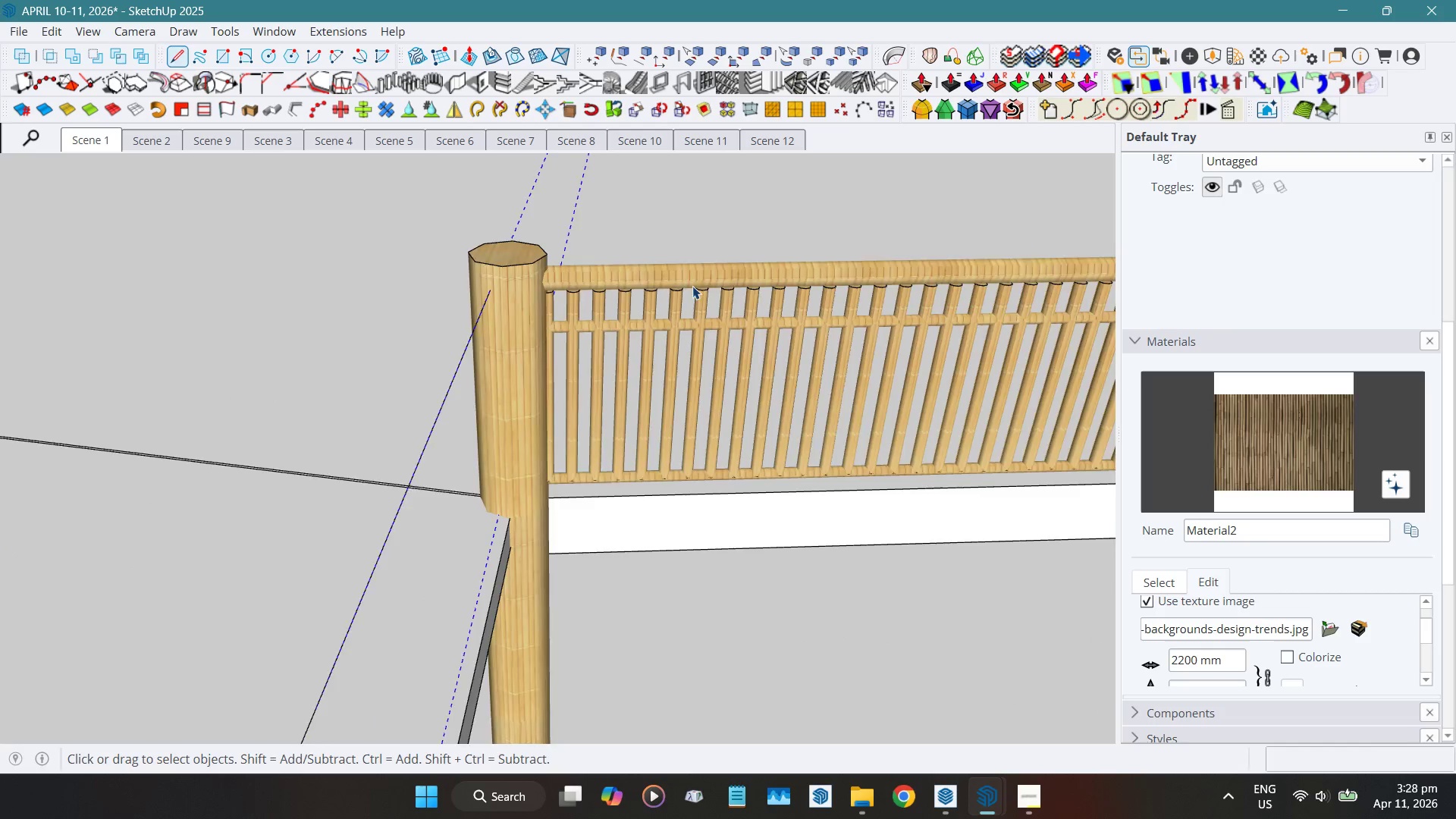 
scroll: coordinate [708, 387], scroll_direction: down, amount: 11.0
 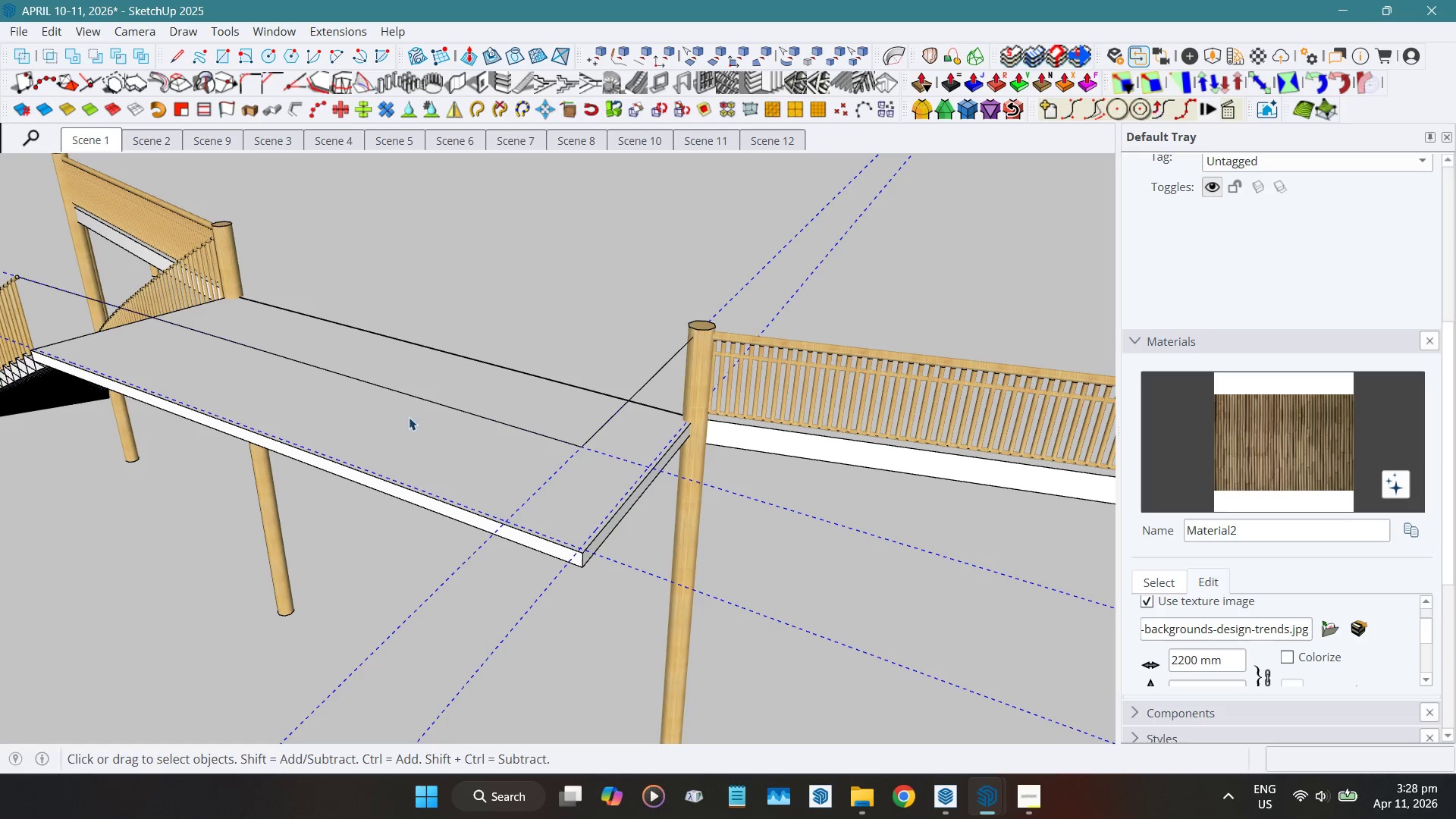 
wait(8.6)
 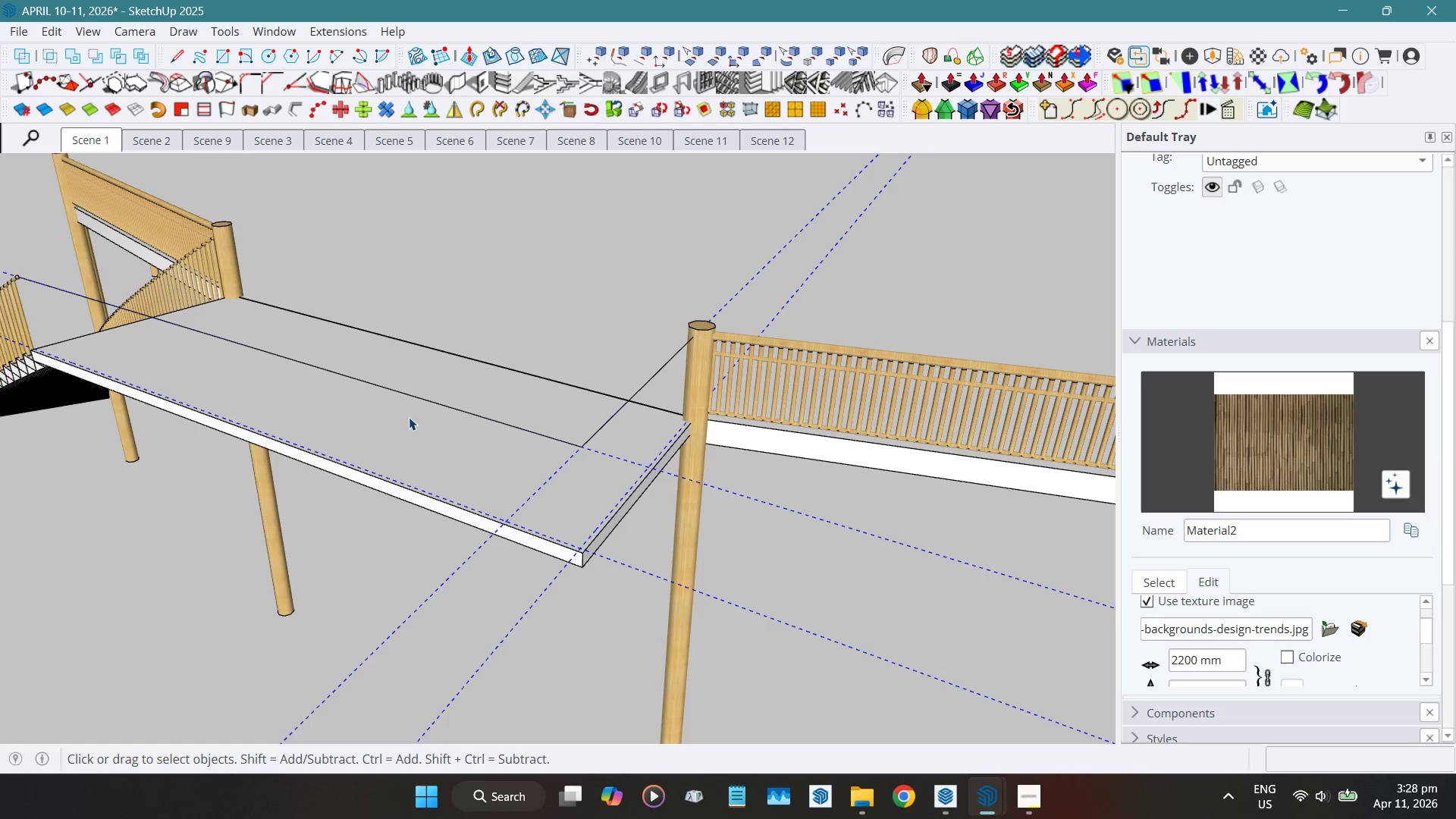 
hold_key(key=ShiftLeft, duration=0.78)
 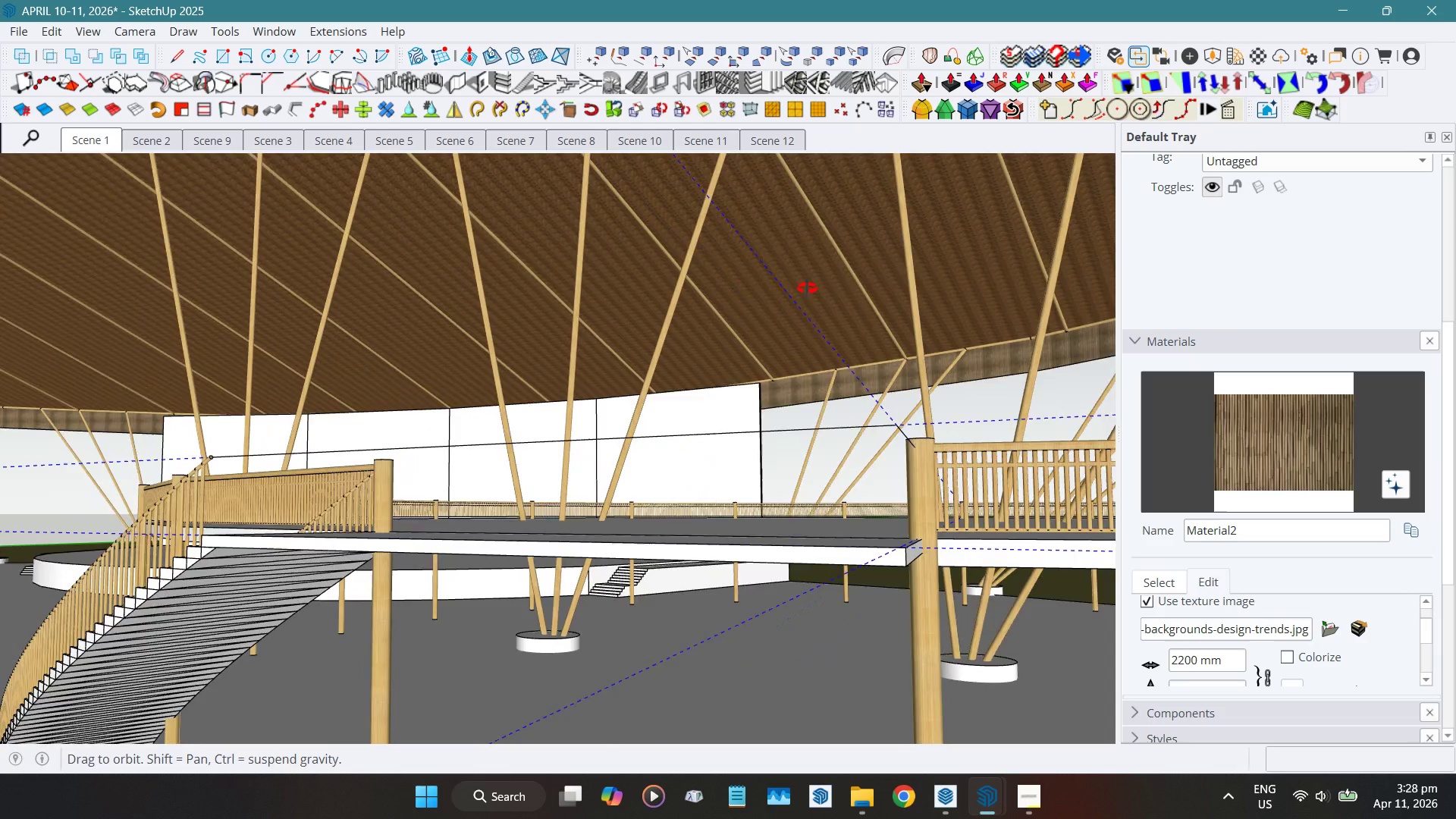 
hold_key(key=ShiftLeft, duration=1.58)
 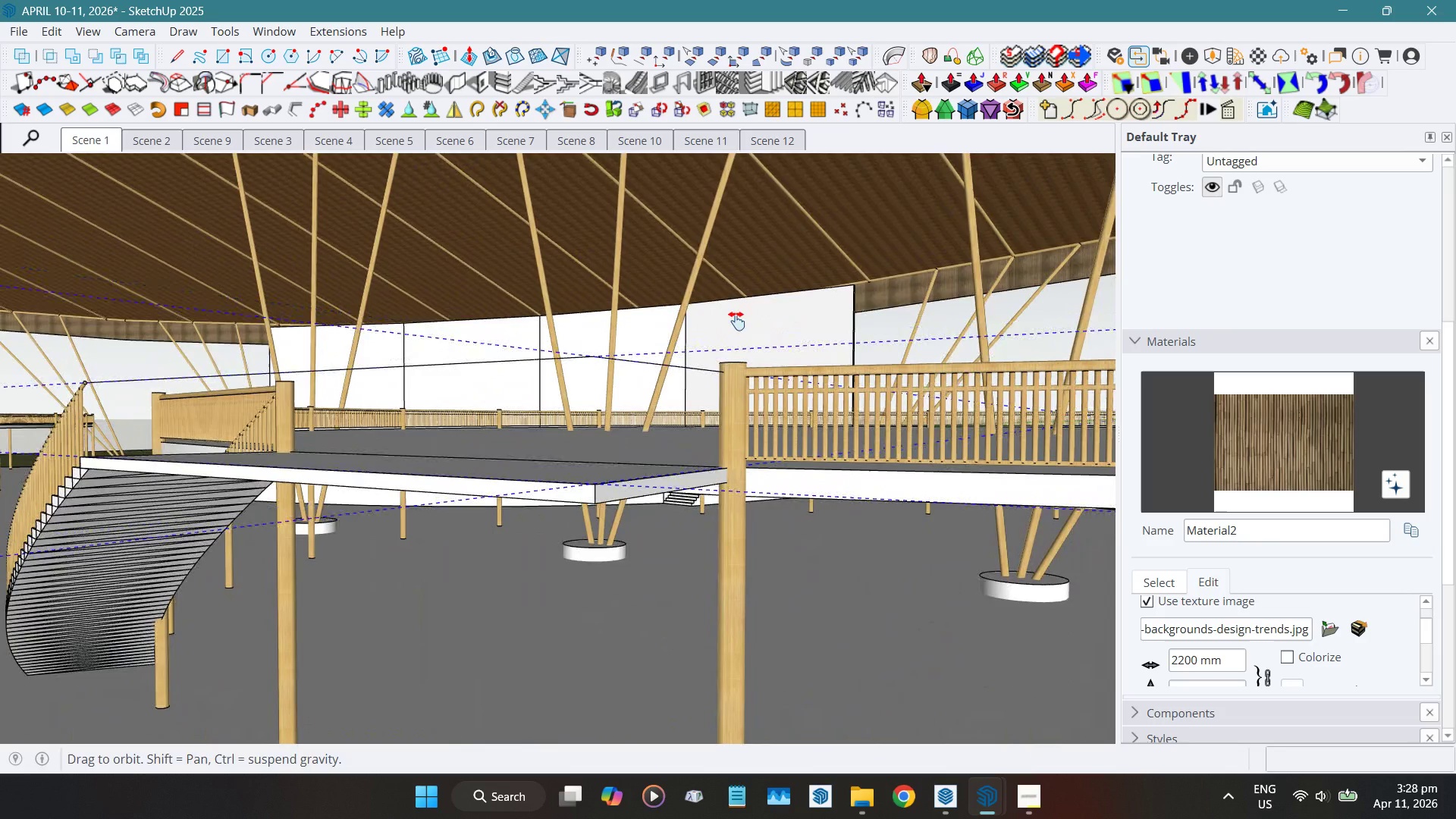 
hold_key(key=ShiftLeft, duration=0.77)
 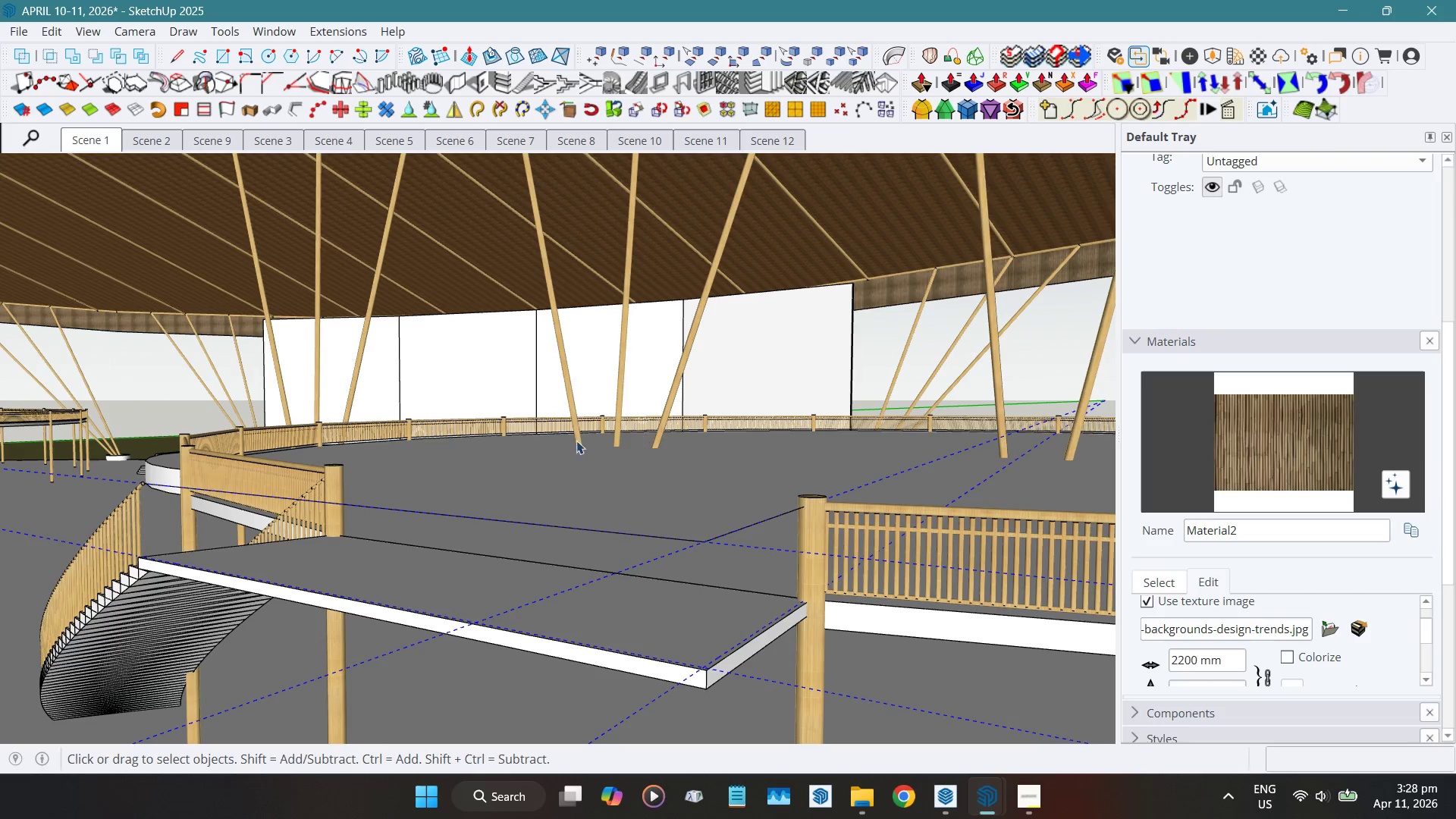 
scroll: coordinate [319, 462], scroll_direction: down, amount: 1.0
 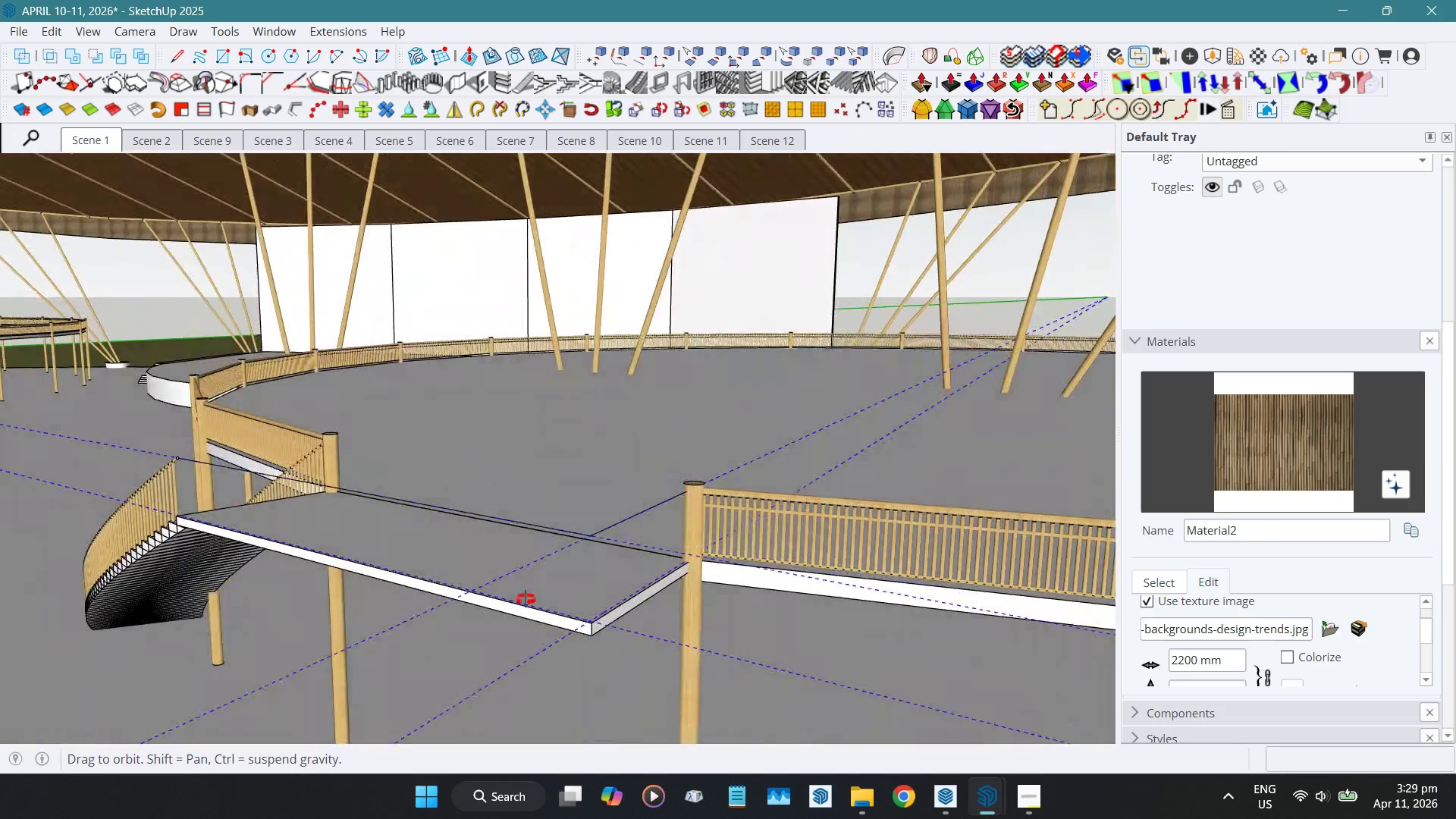 
hold_key(key=ShiftLeft, duration=1.53)
 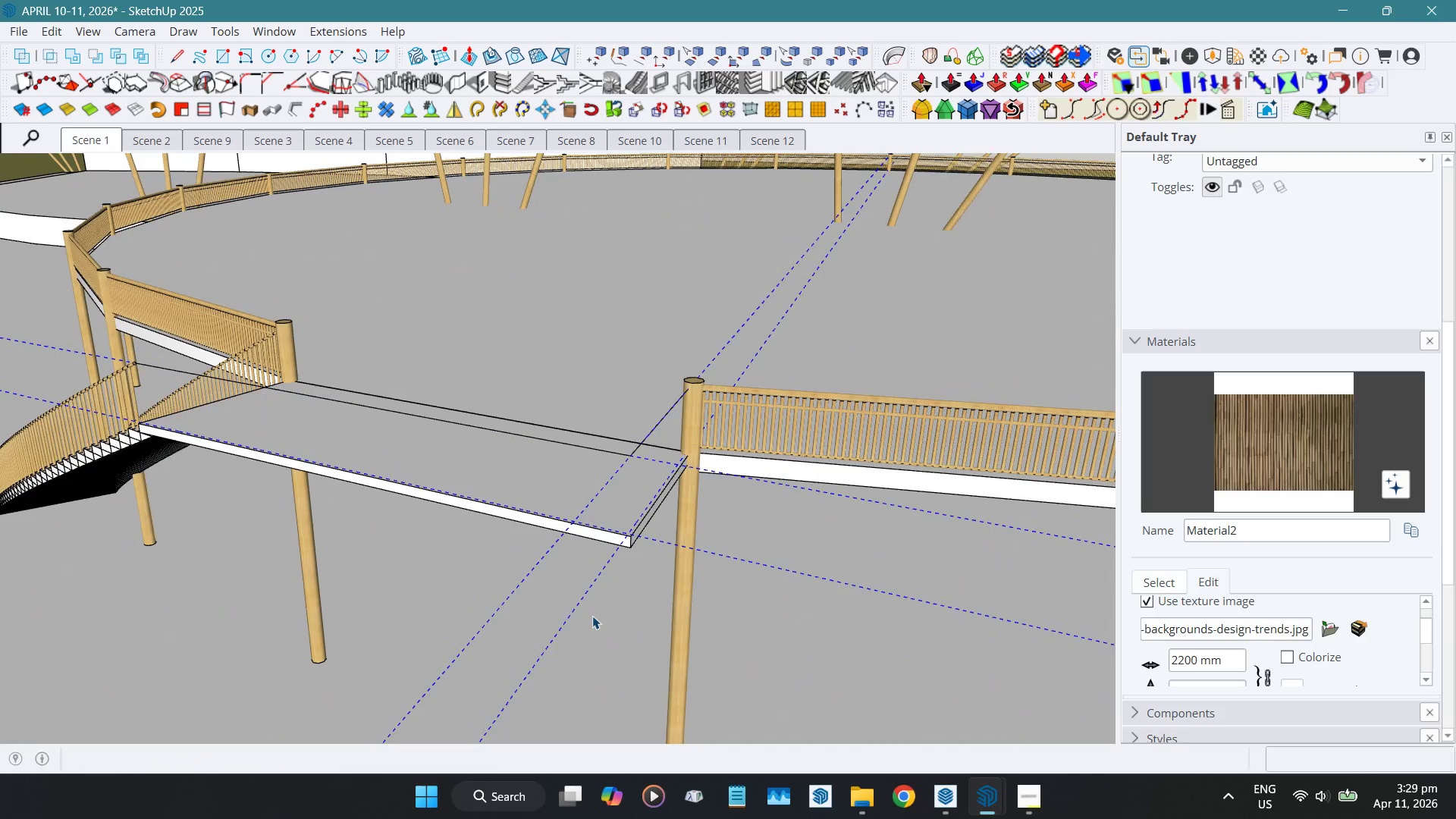 
hold_key(key=ShiftLeft, duration=0.61)
 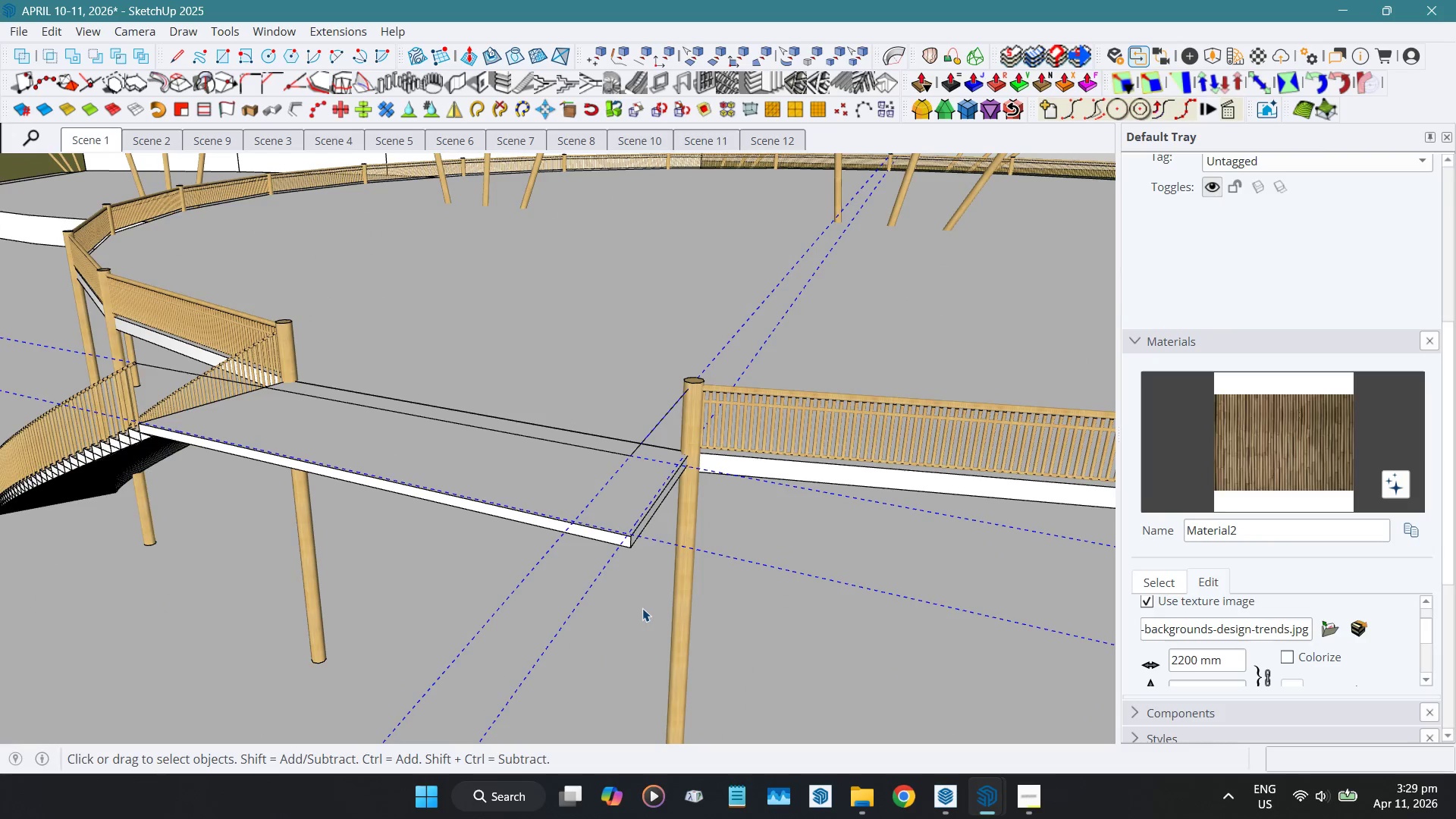 
left_click([642, 608])
 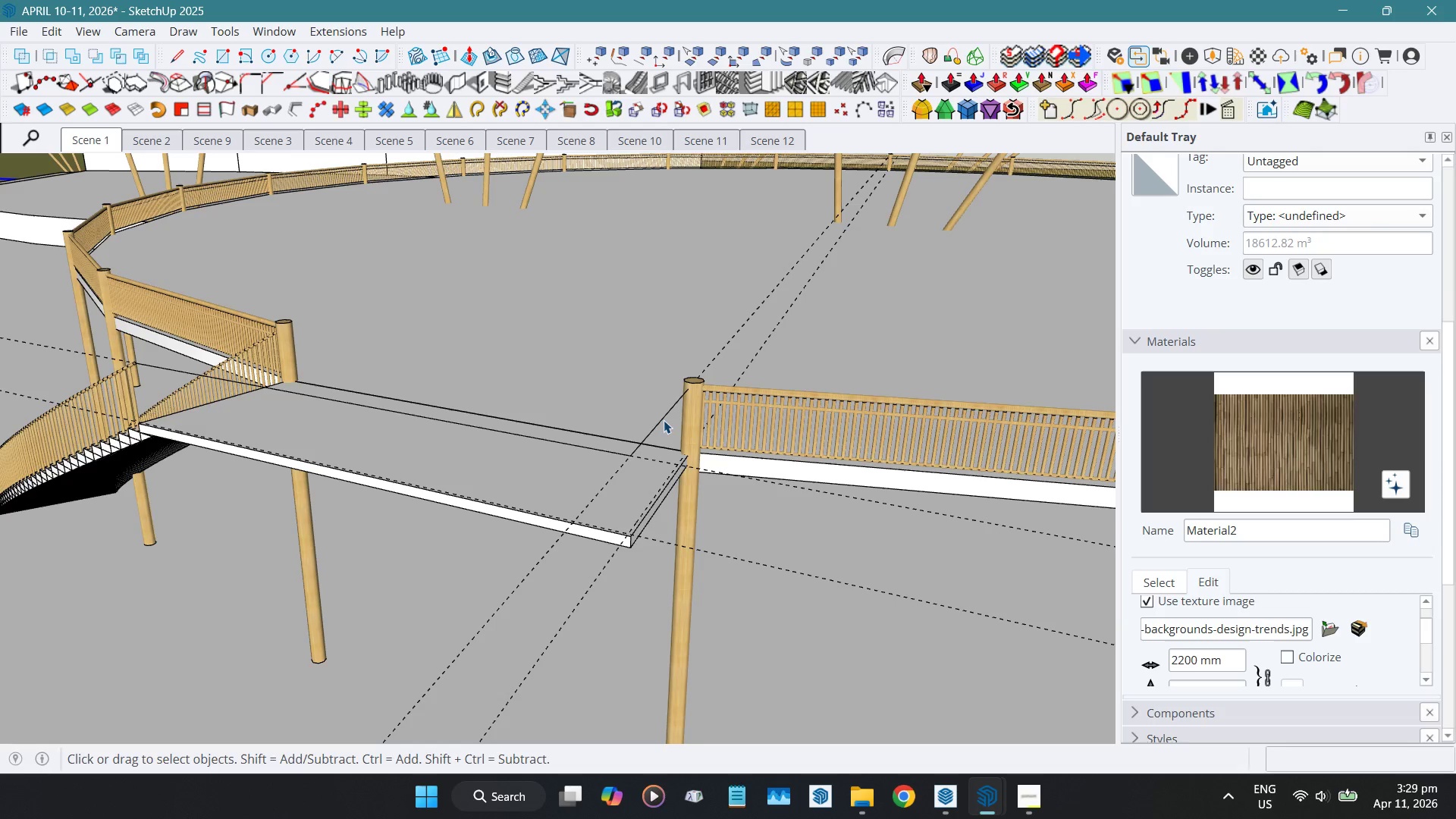 
wait(5.72)
 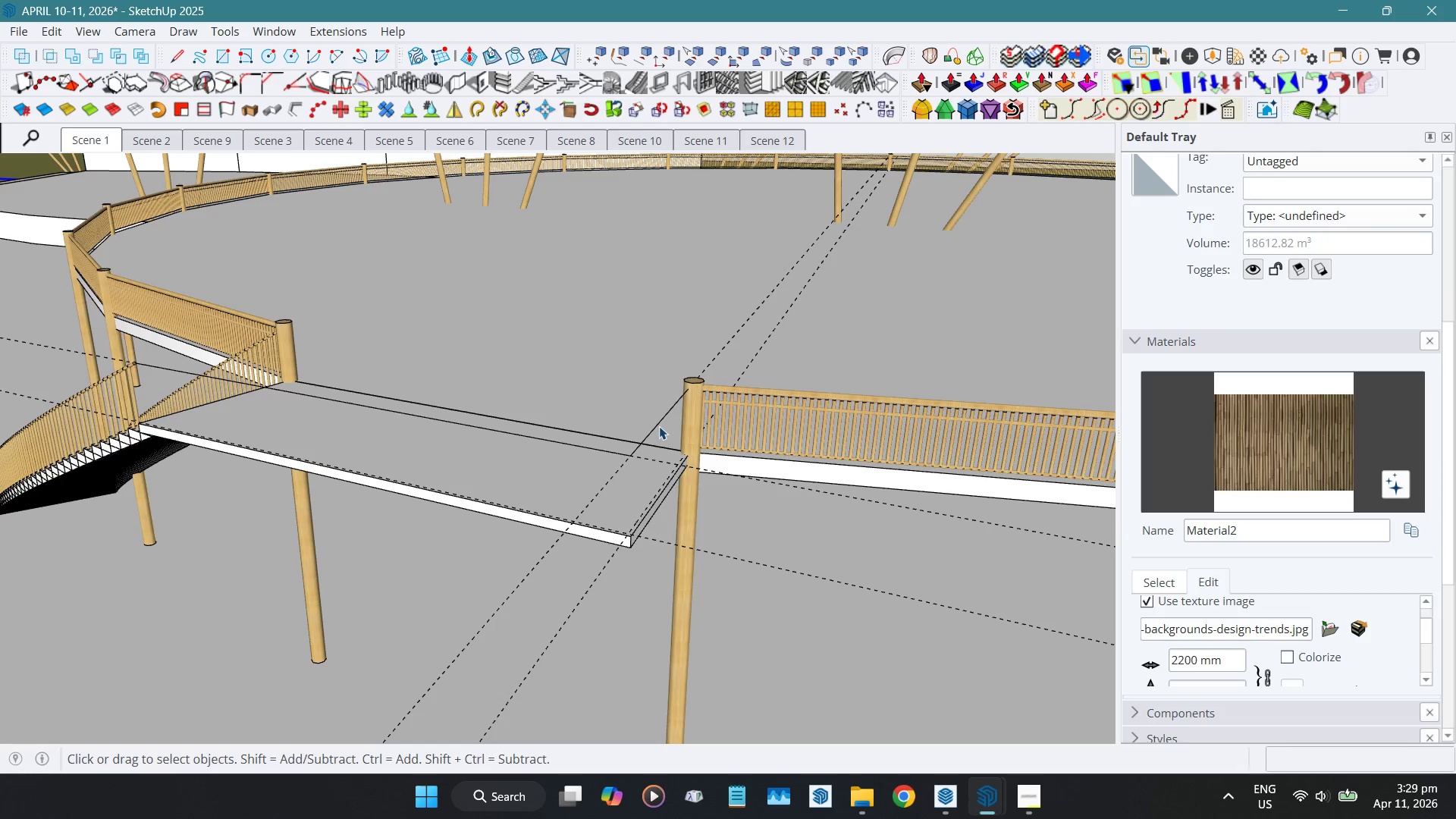 
left_click([1025, 800])